 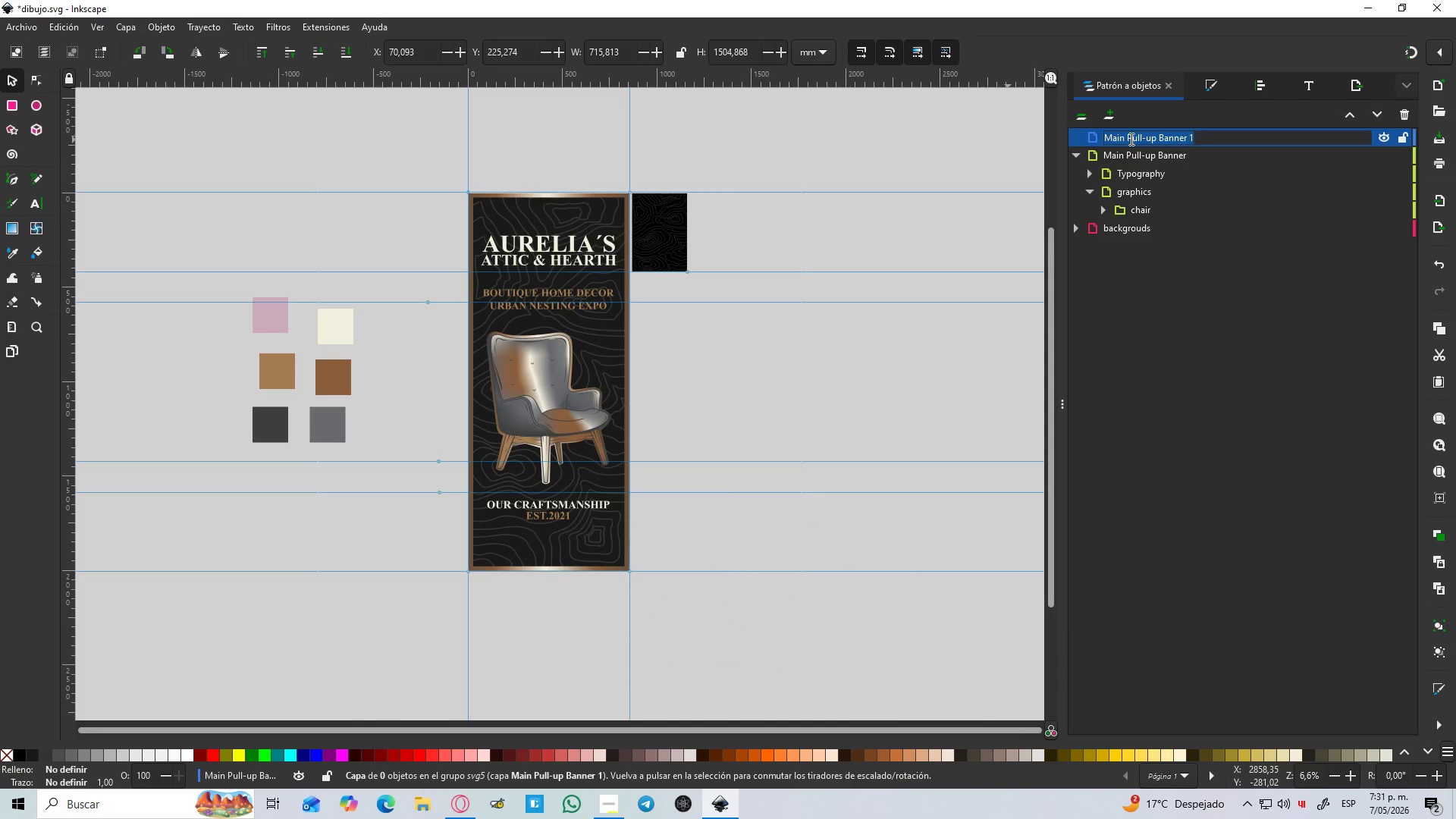 
key(Control+V)
 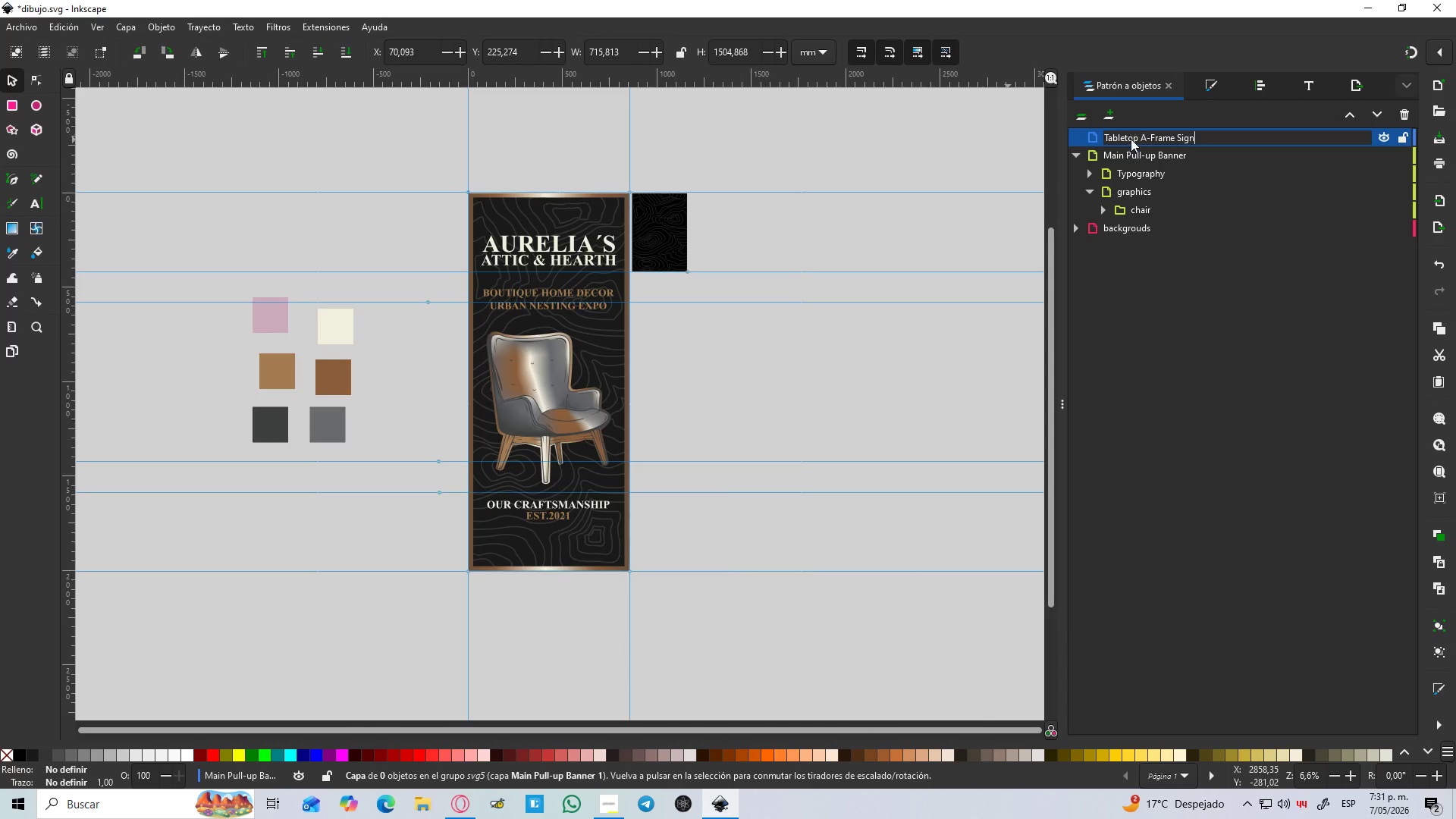 
key(Enter)
 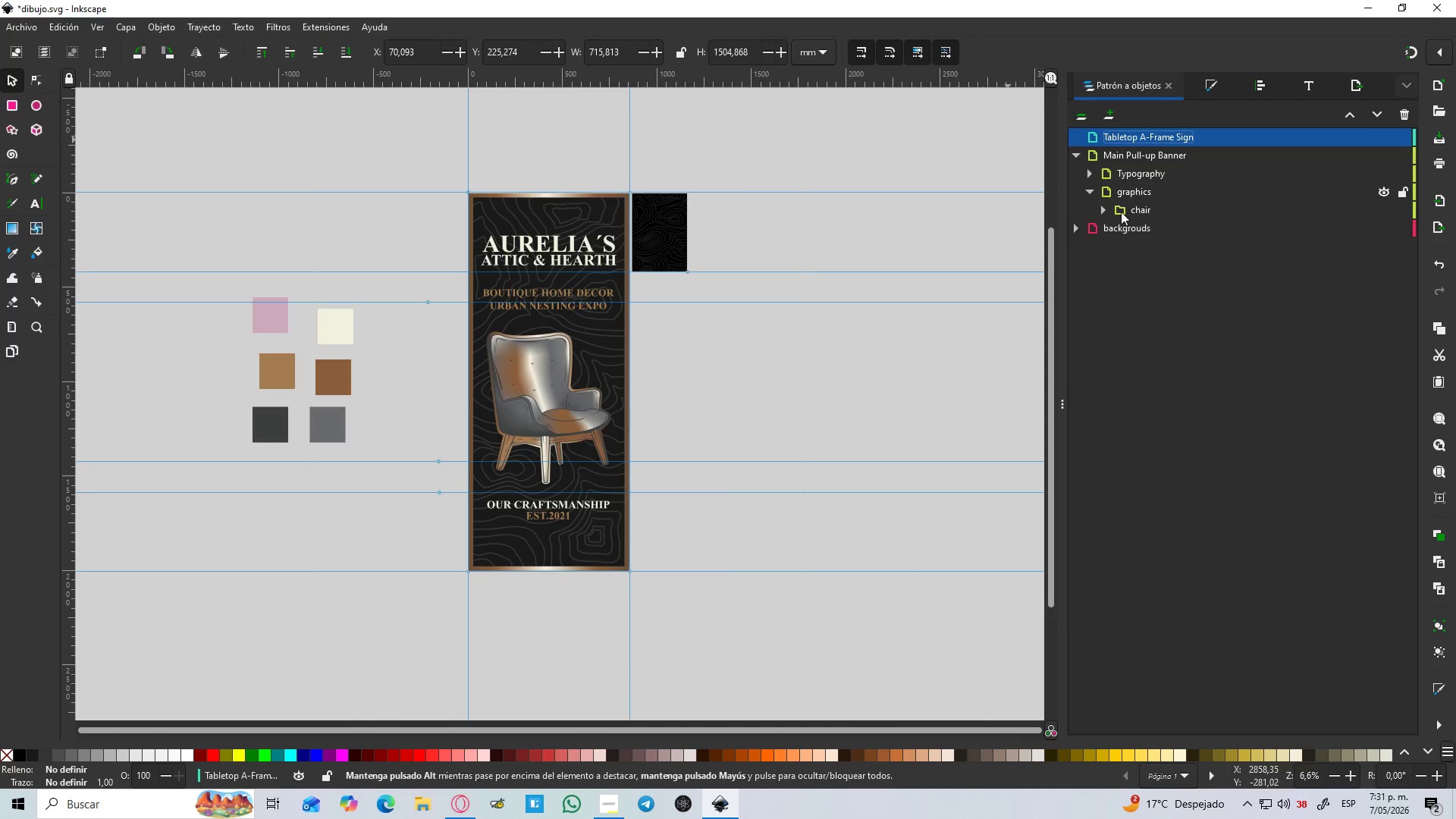 
left_click([732, 336])
 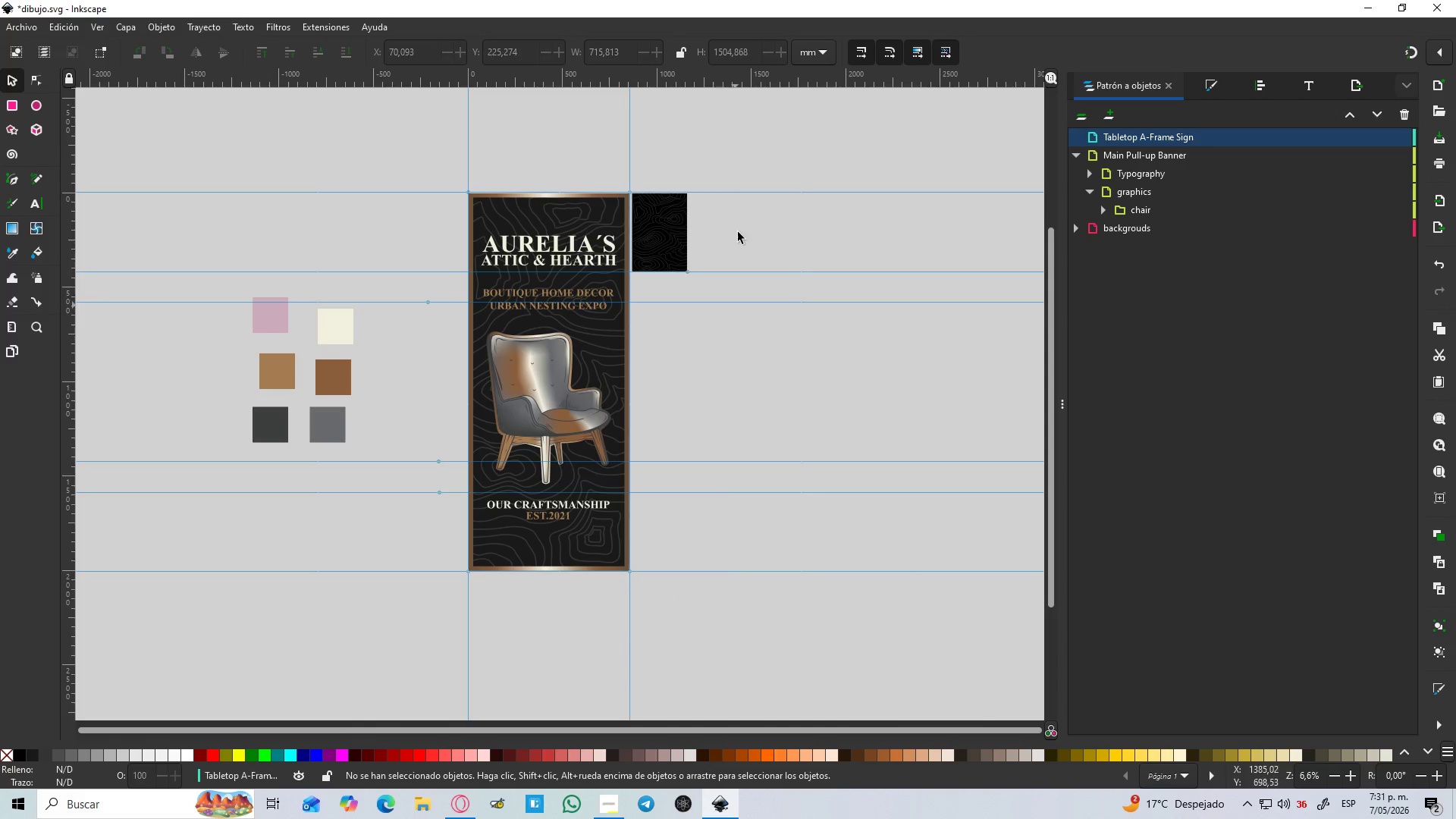 
hold_key(key=ControlLeft, duration=1.53)
scroll: coordinate [717, 211], scroll_direction: up, amount: 4.0
 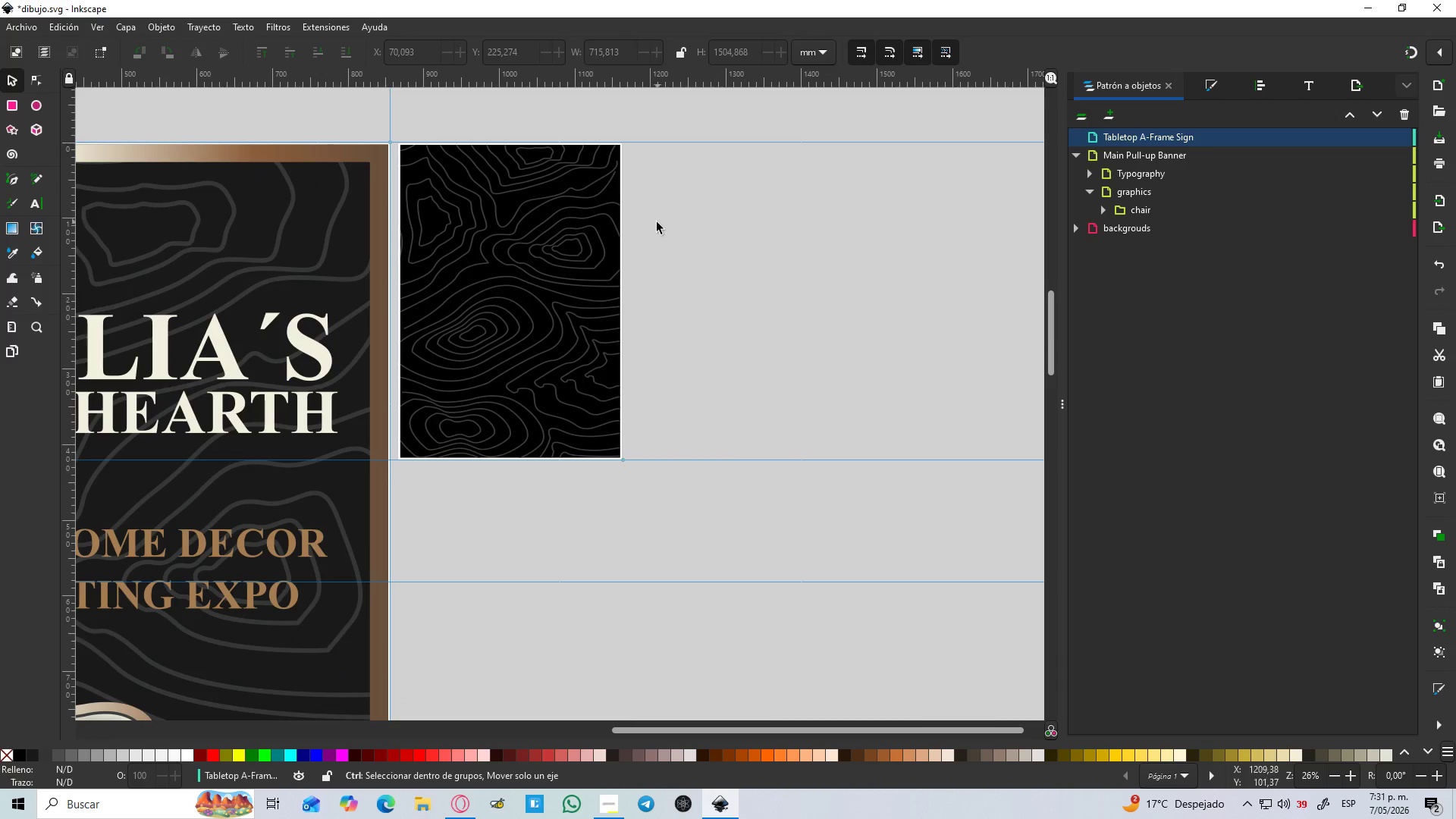 
key(Control+ControlLeft)
 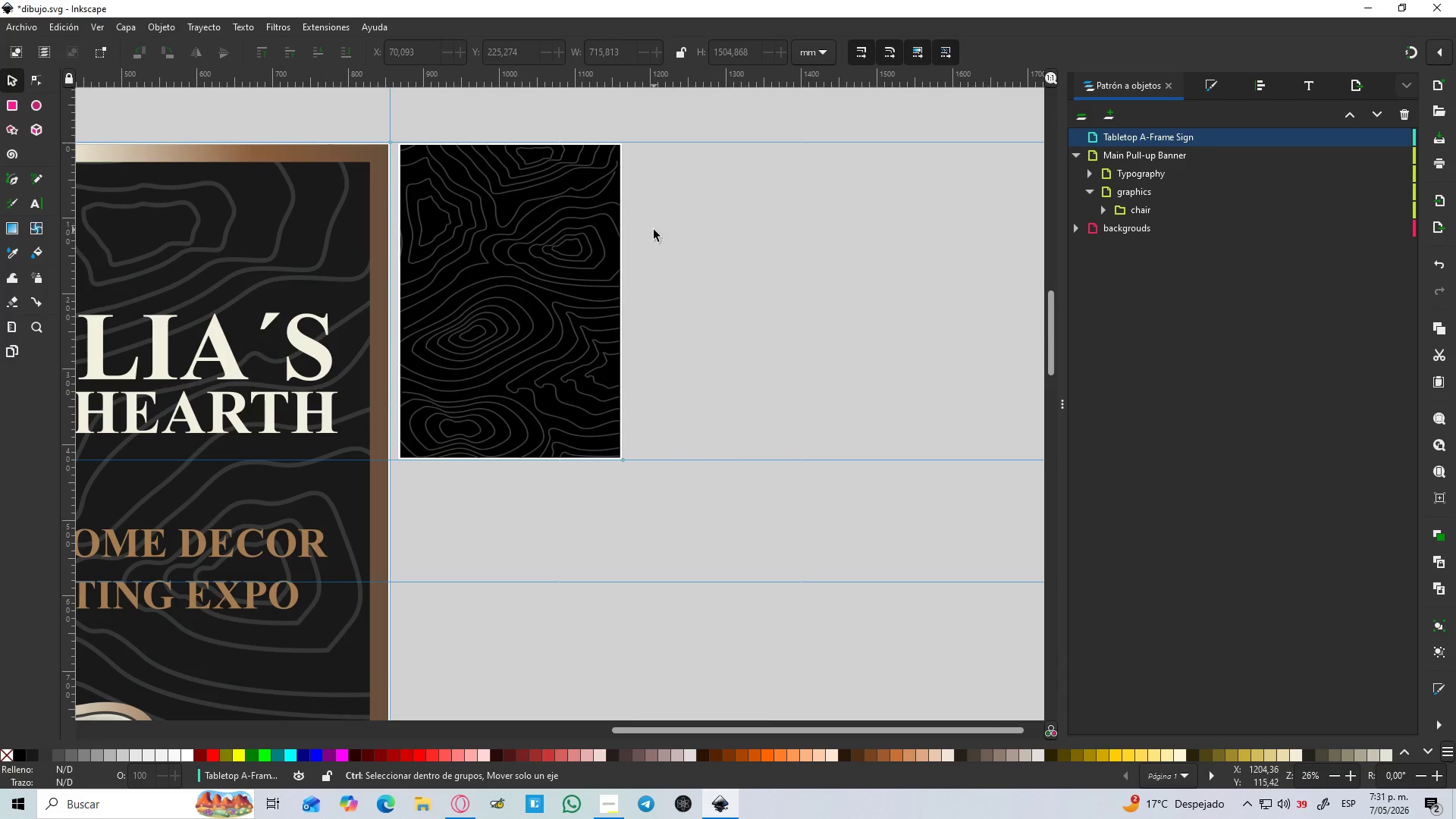 
key(Control+ControlLeft)
 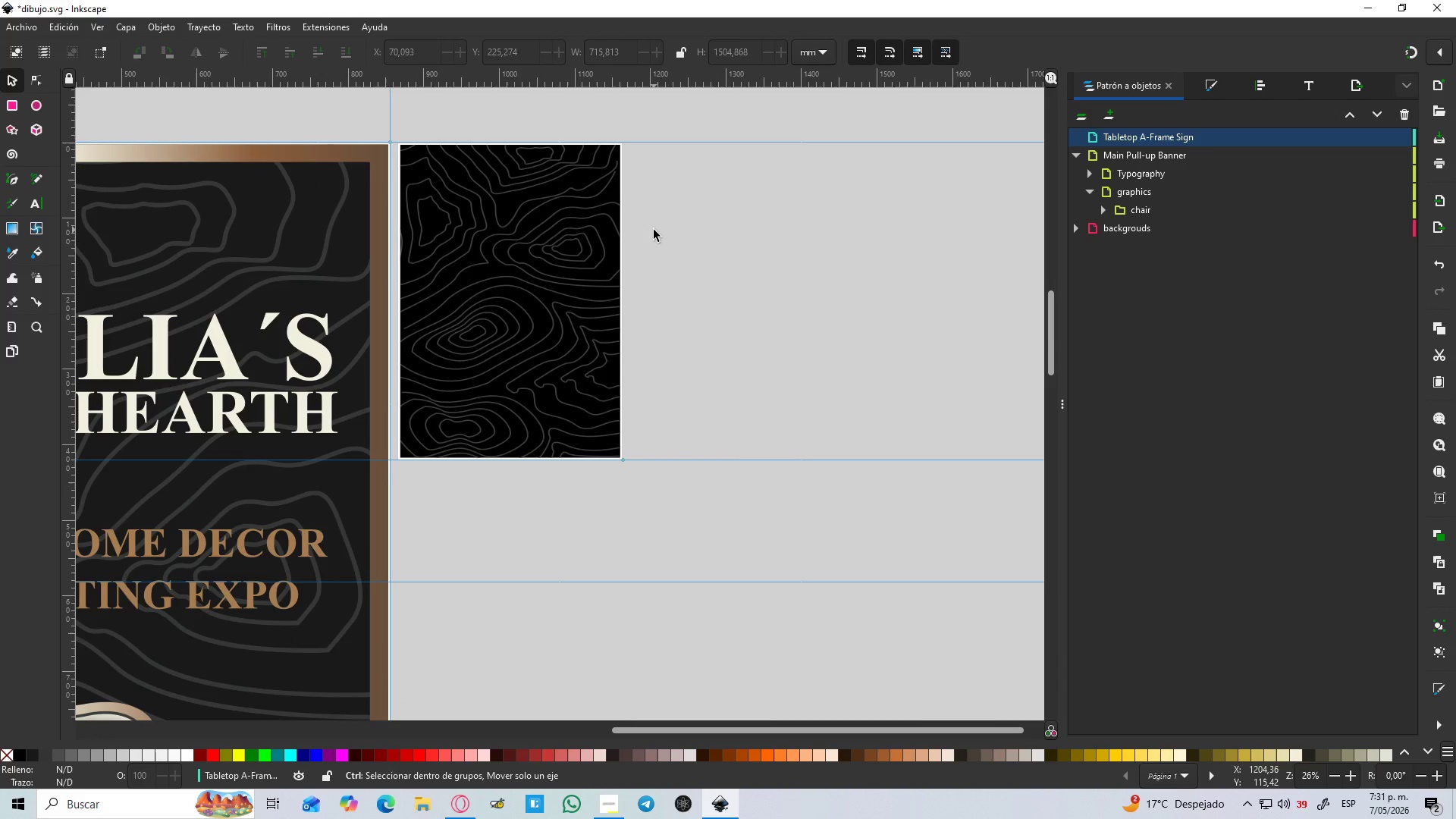 
key(Control+ControlLeft)
 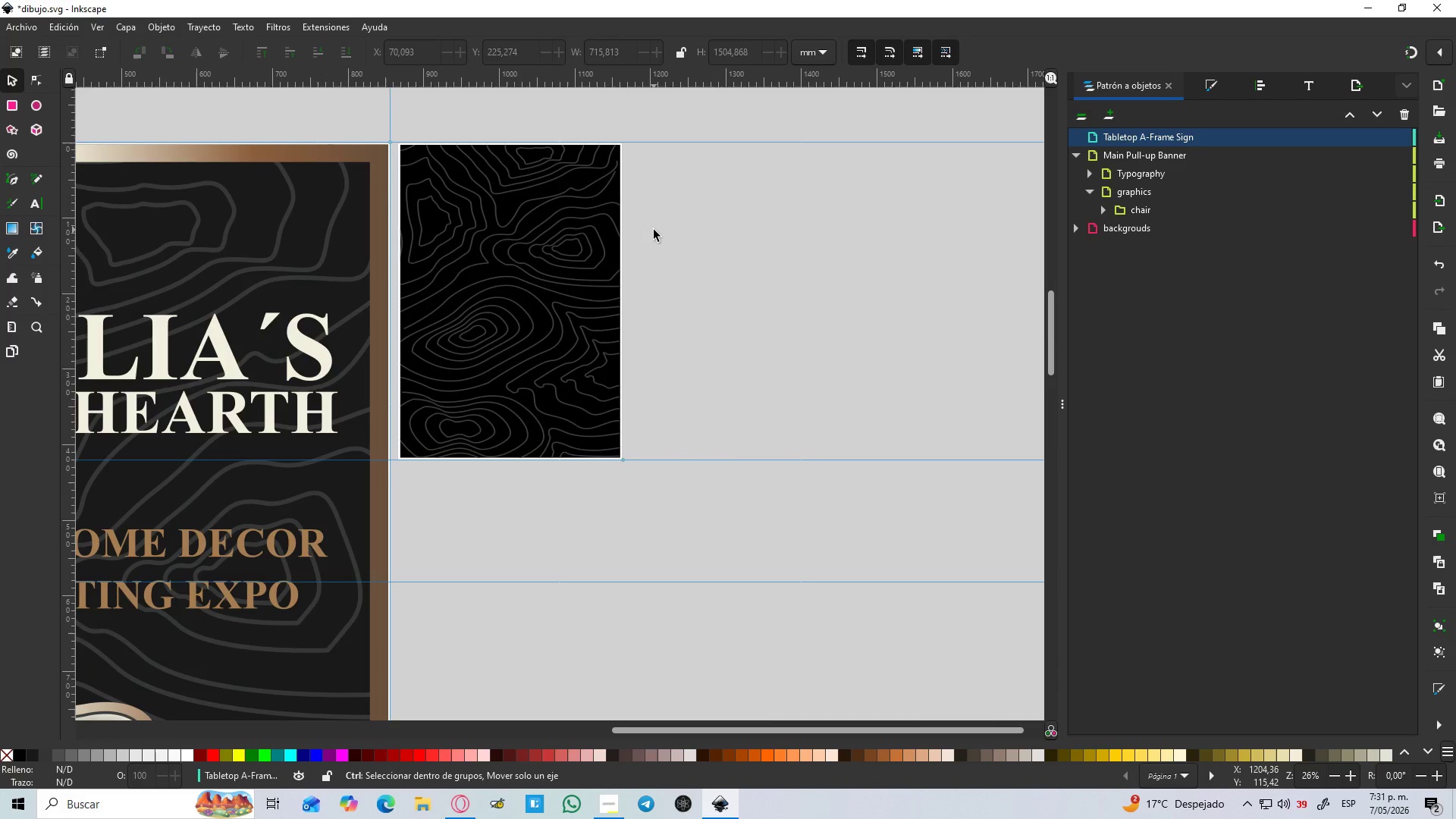 
key(Control+ControlLeft)
 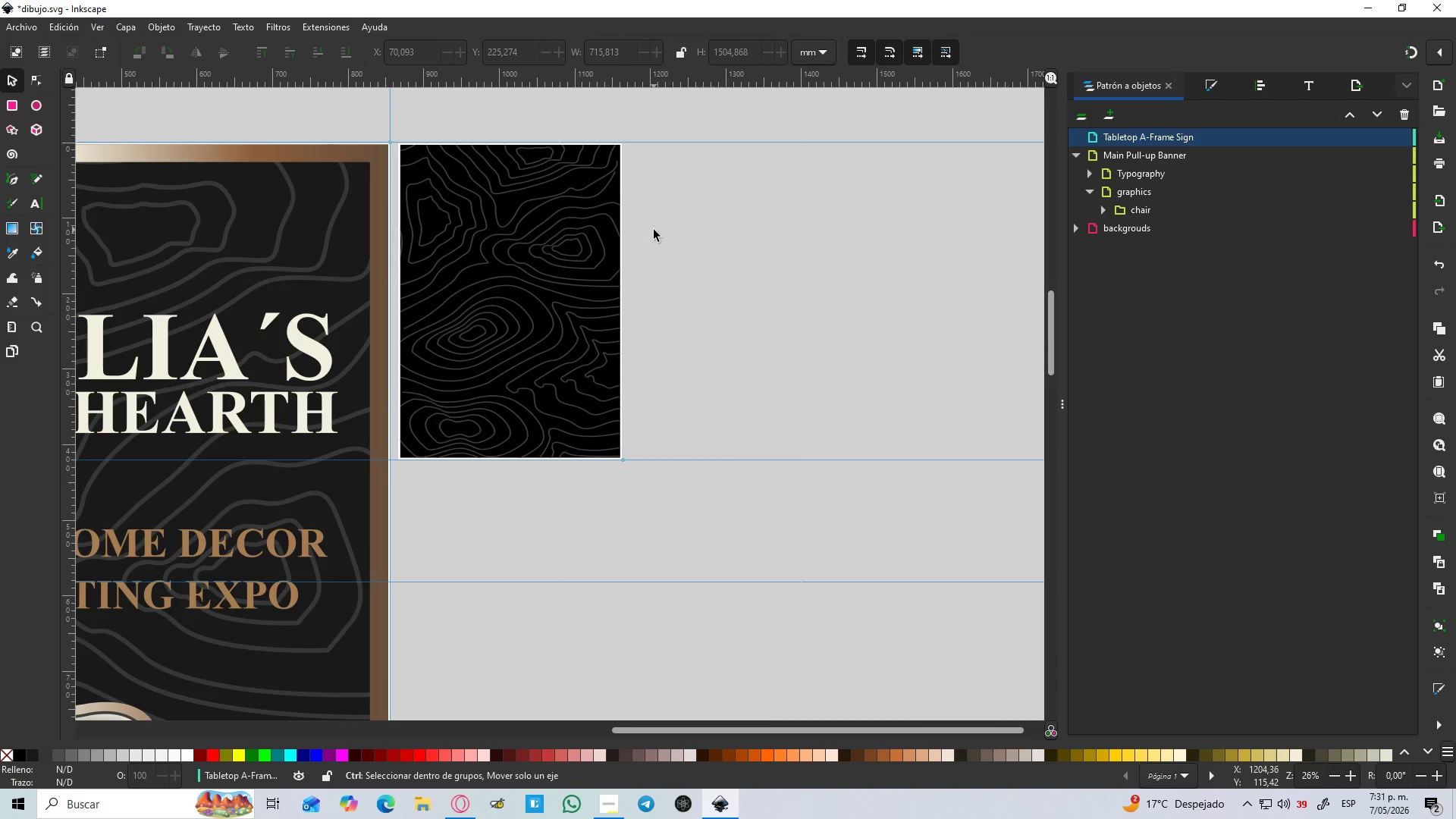 
key(Control+ControlLeft)
 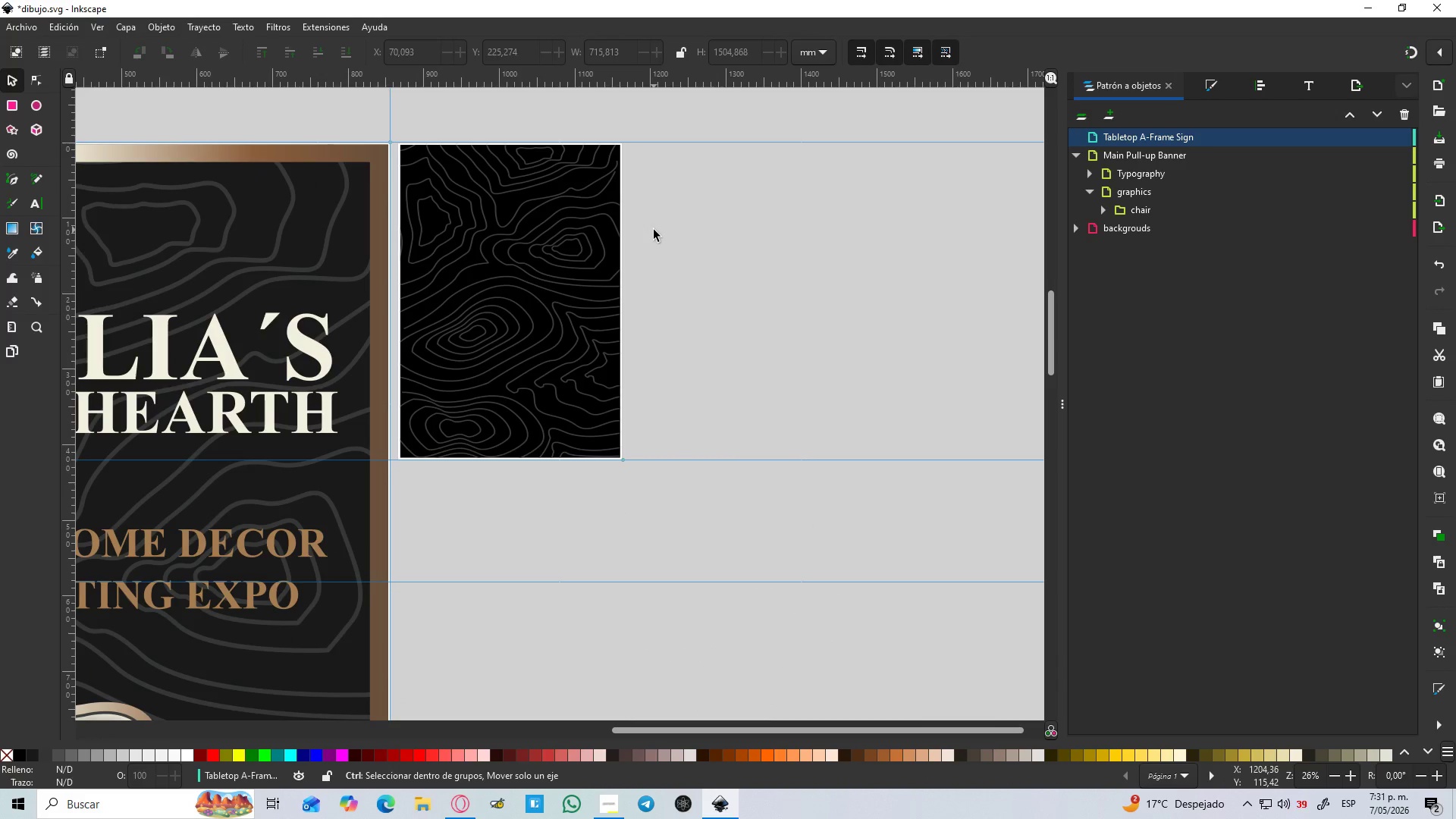 
key(Control+ControlLeft)
 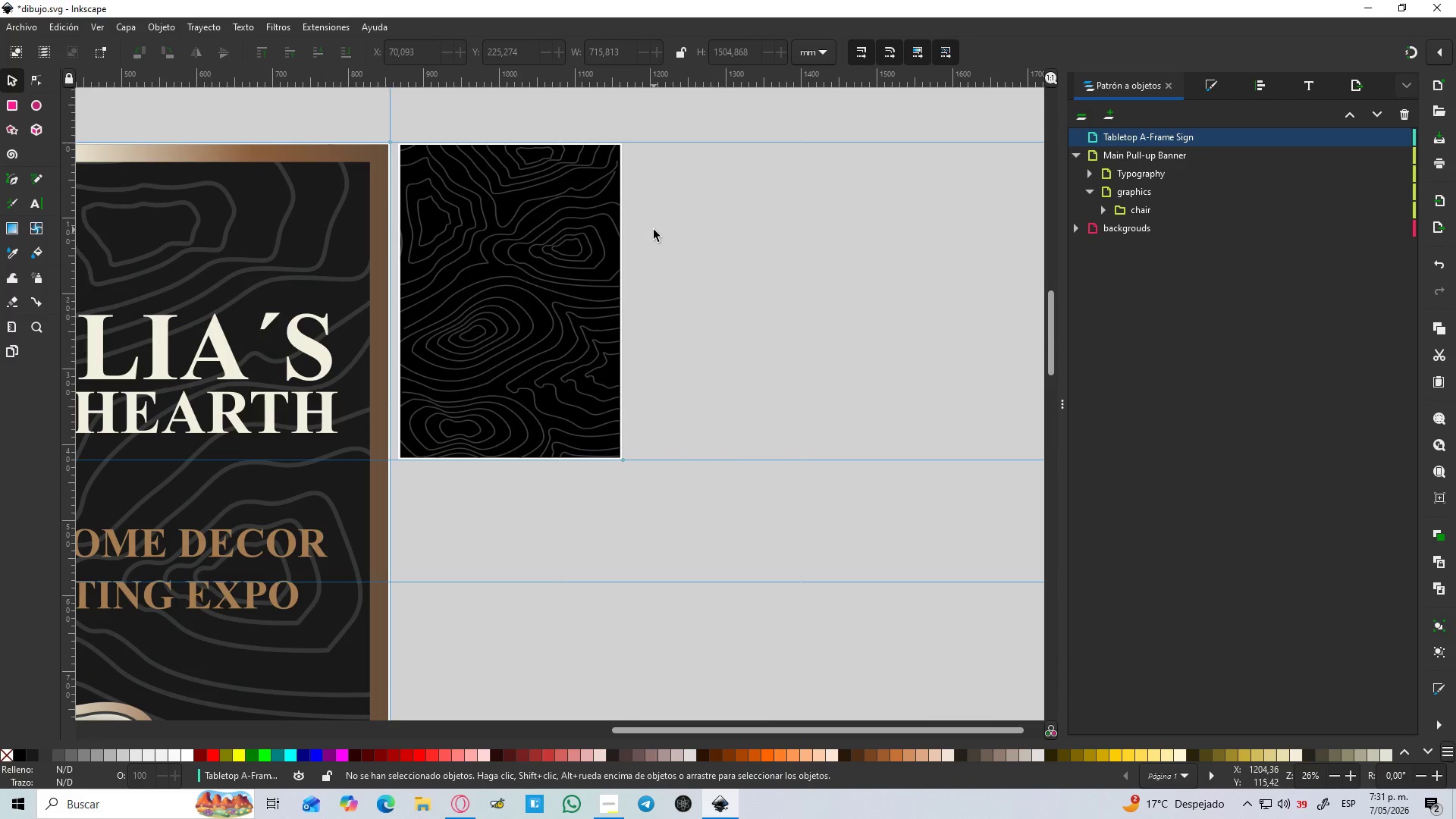 
key(Control+ControlLeft)
 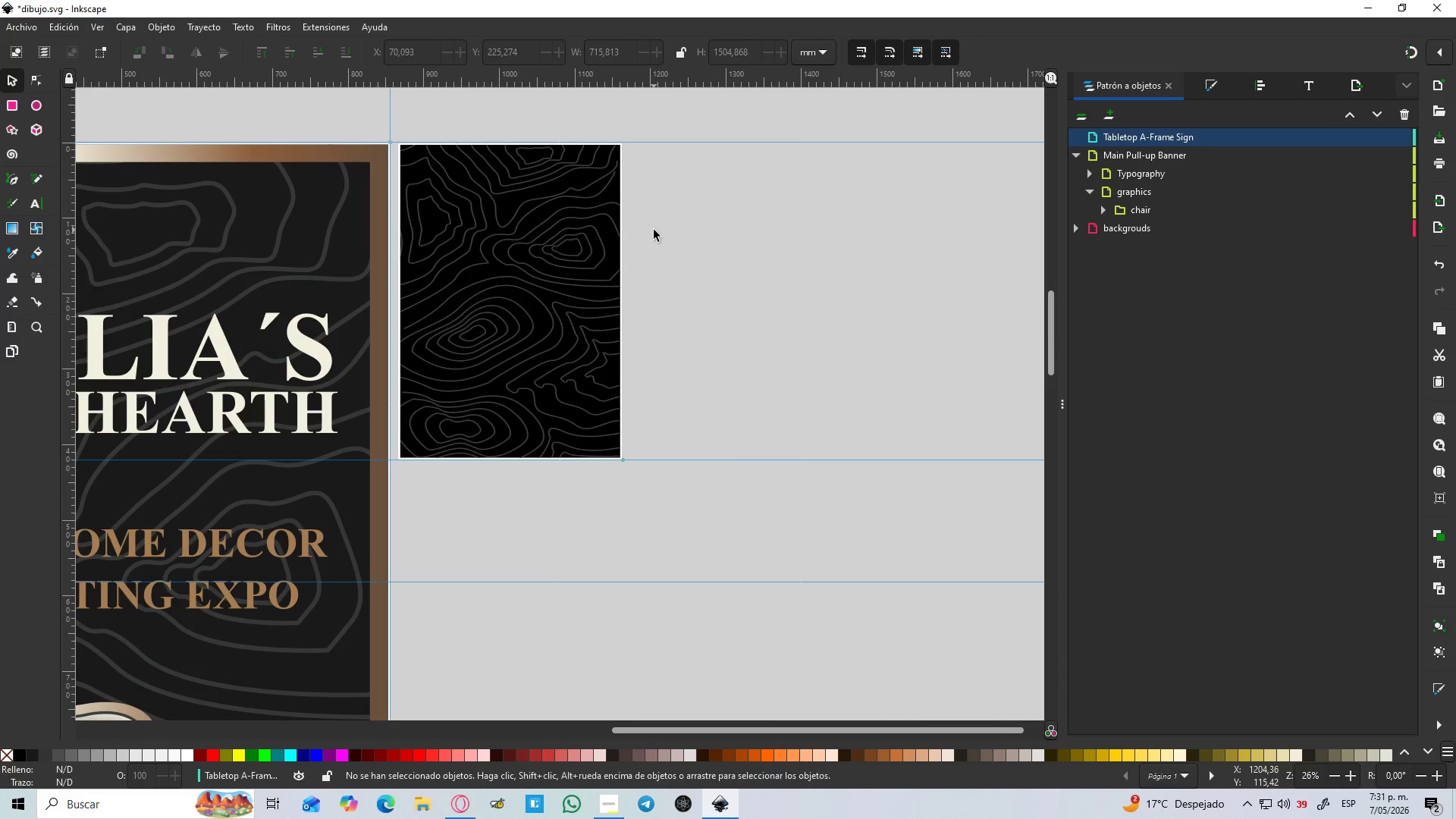 
key(Control+ControlLeft)
 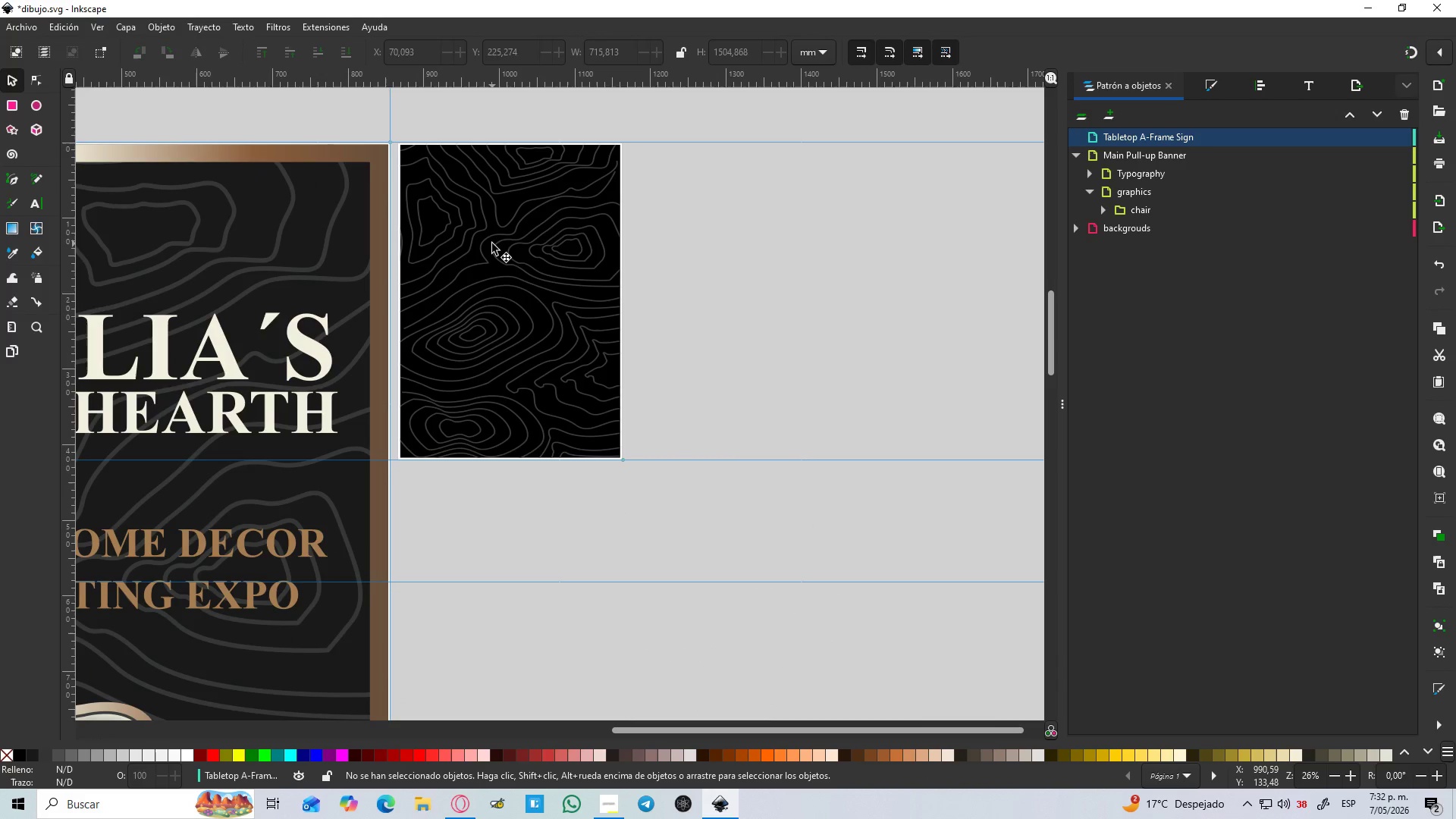 
hold_key(key=ControlLeft, duration=0.53)
scroll: coordinate [411, 164], scroll_direction: up, amount: 1.0
 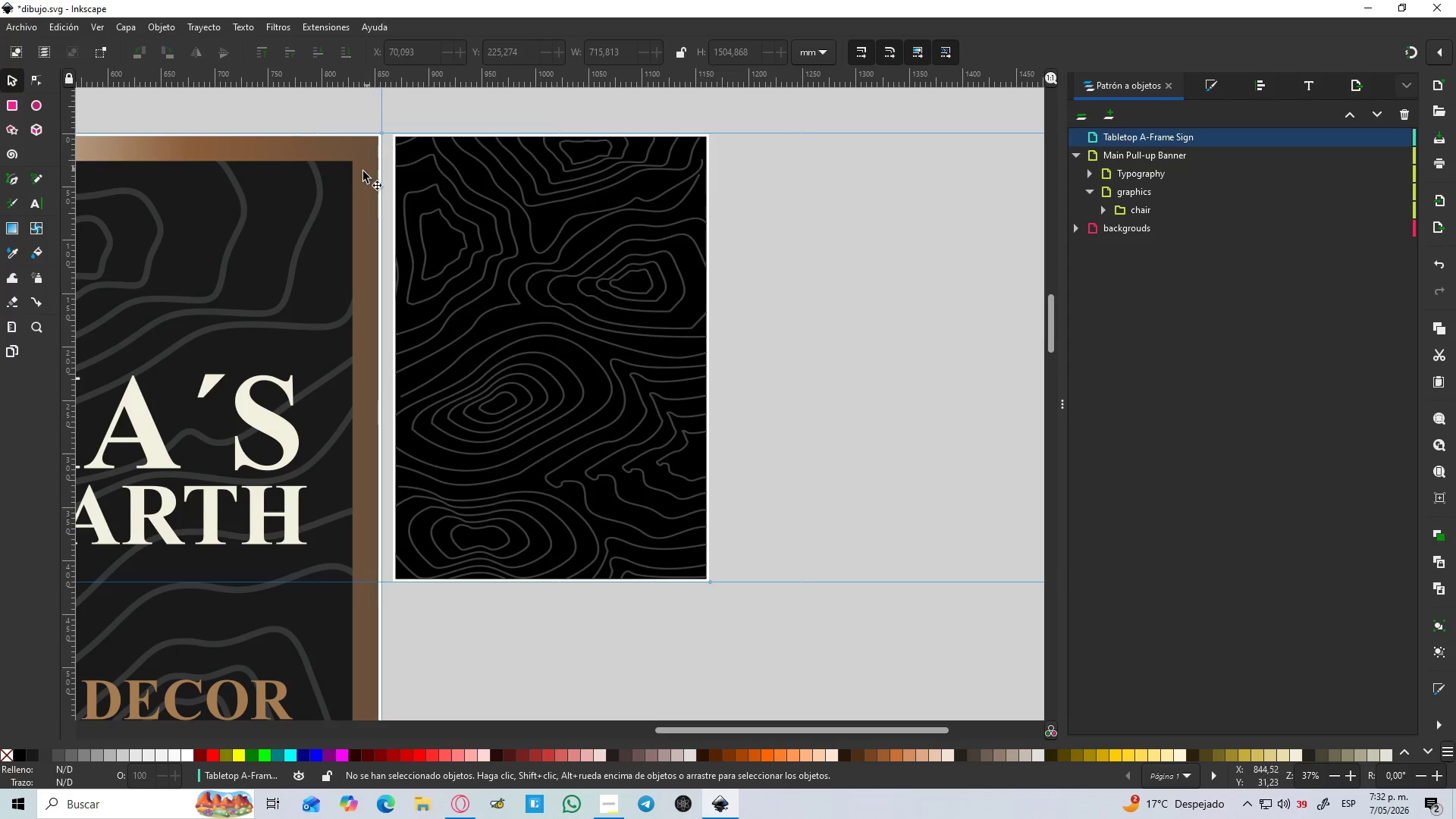 
left_click([360, 173])
 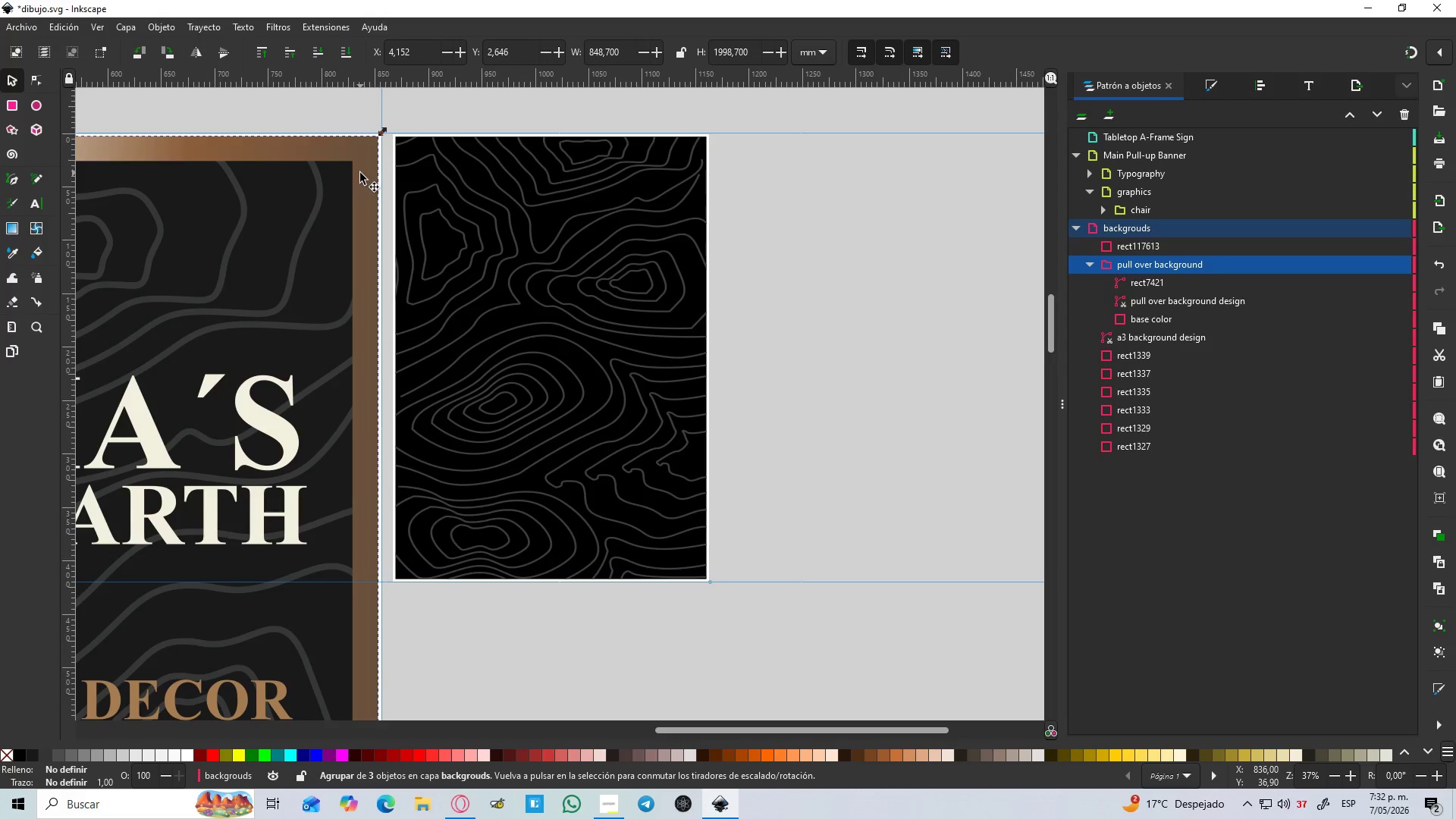 
hold_key(key=ControlLeft, duration=1.5)
 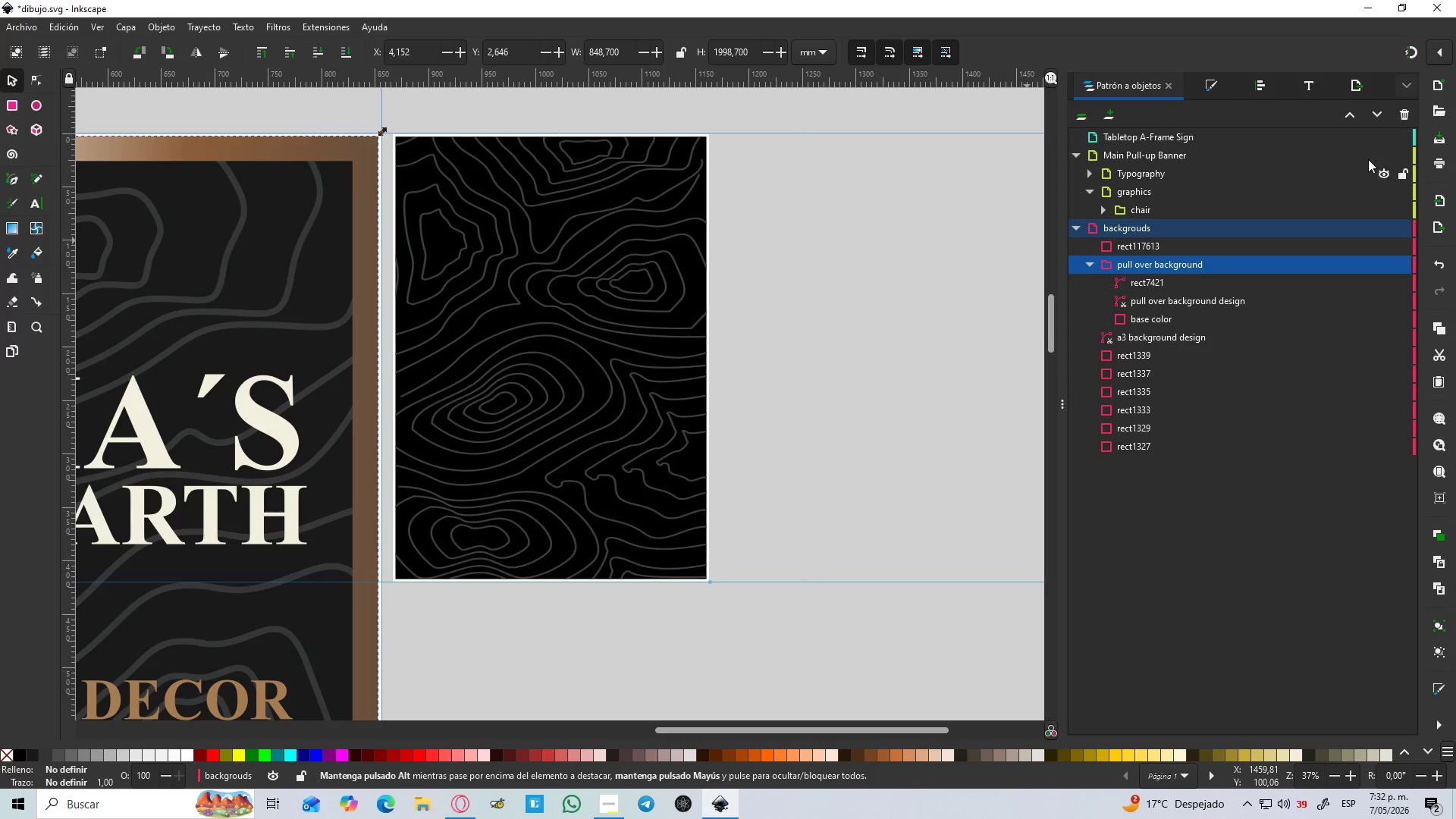 
key(Control+C)
 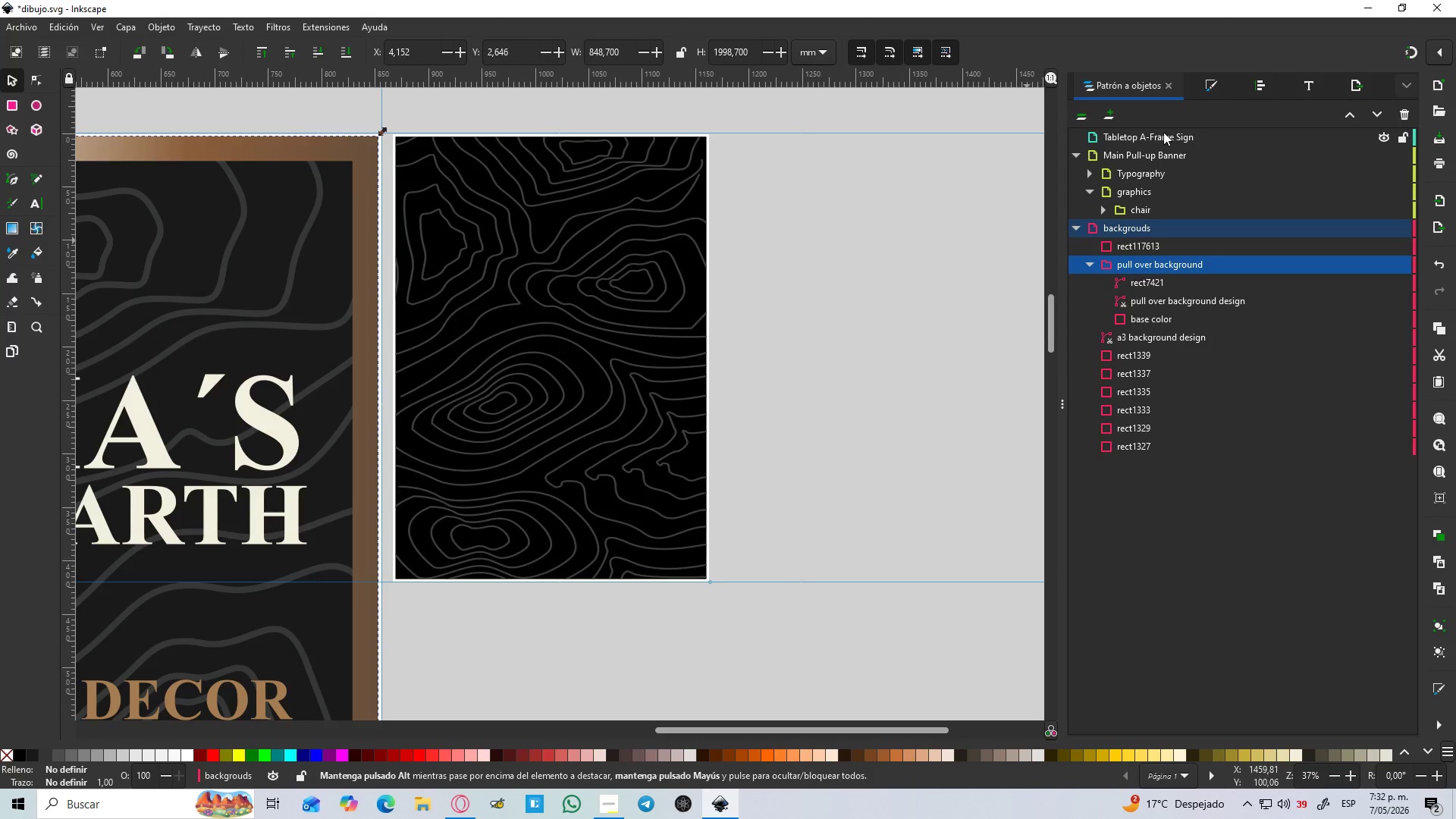 
left_click([1163, 133])
 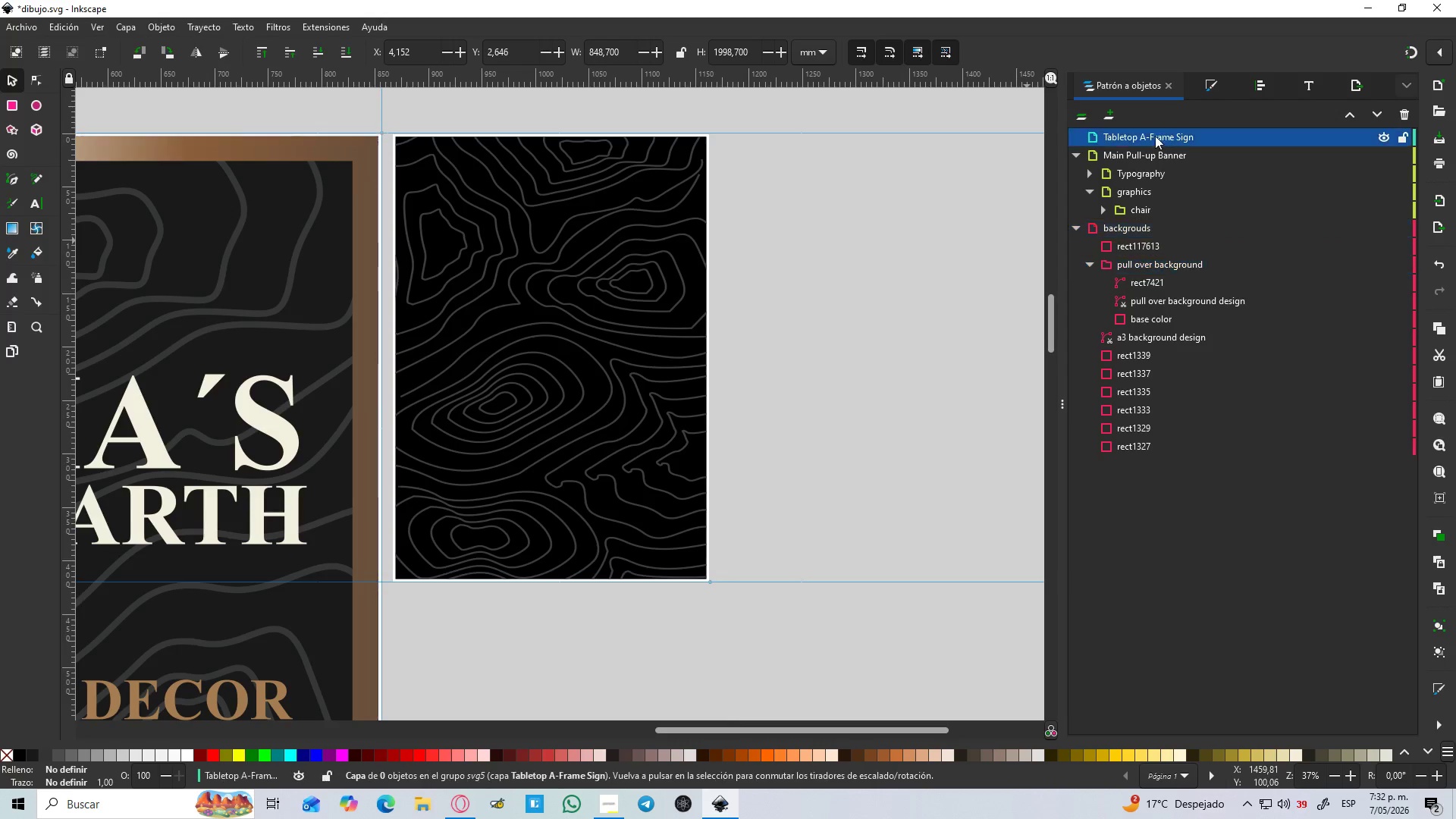 
key(Control+V)
 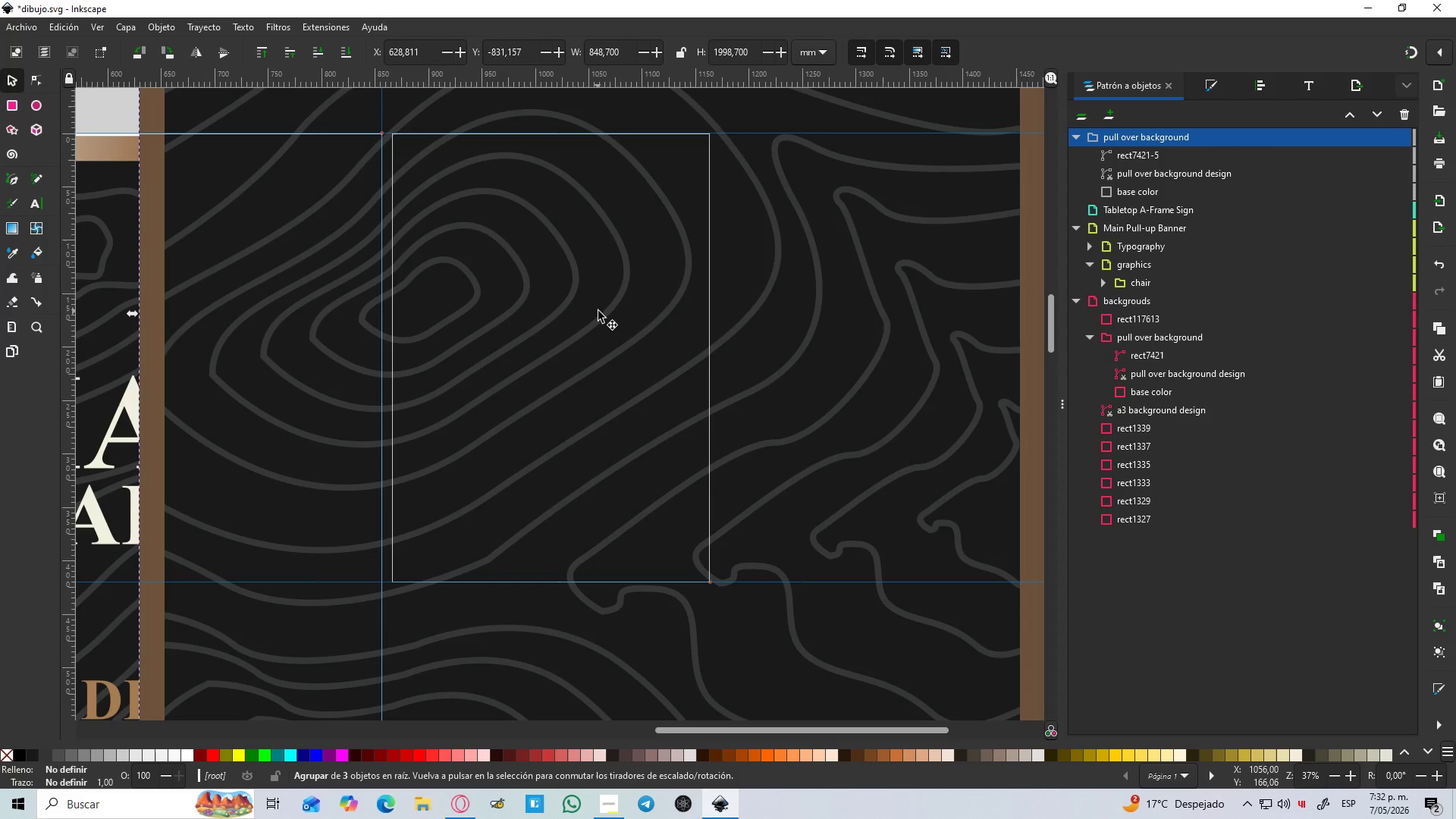 
scroll: coordinate [617, 313], scroll_direction: down, amount: 3.0
 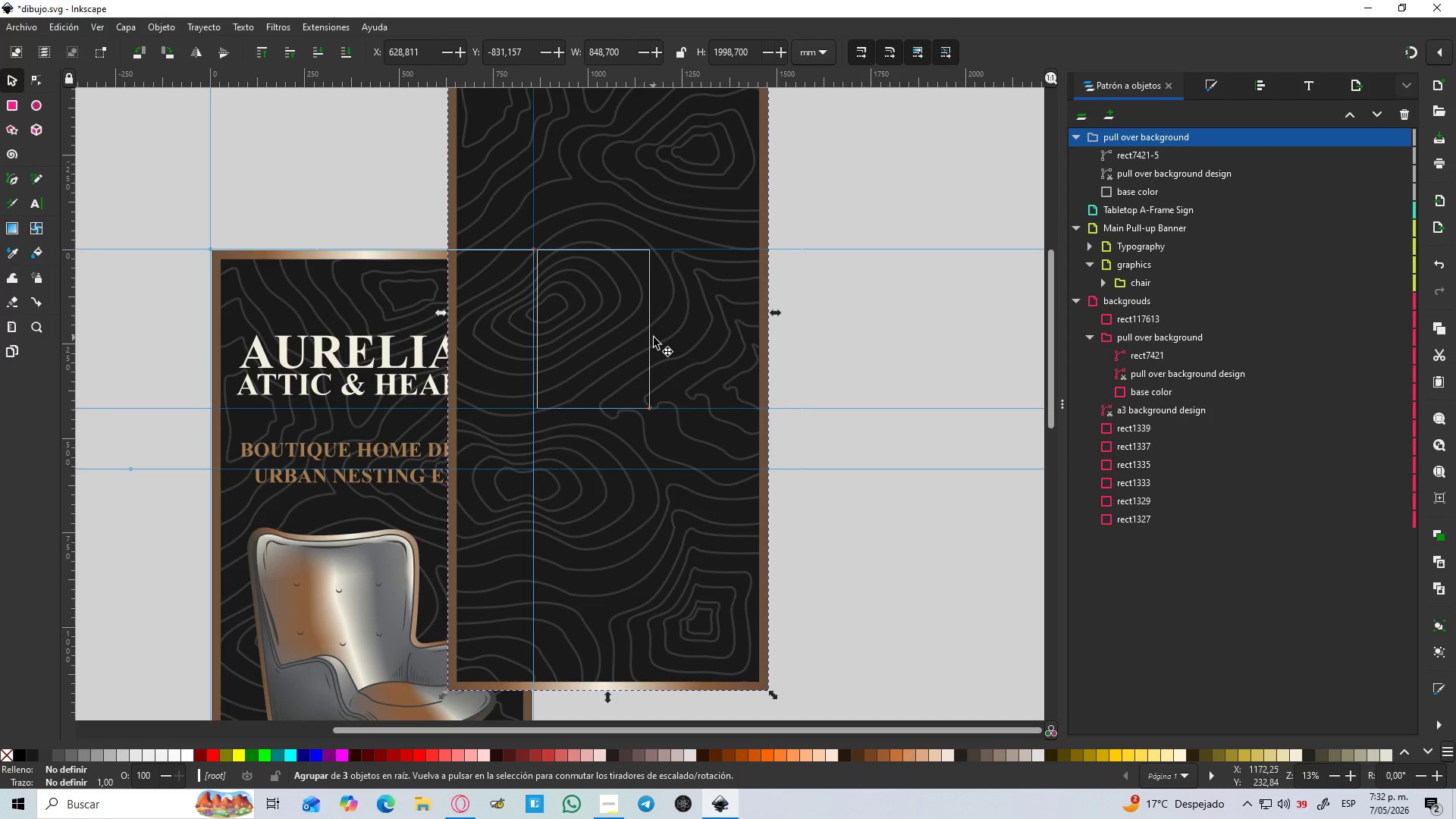 
key(Control+Z)
 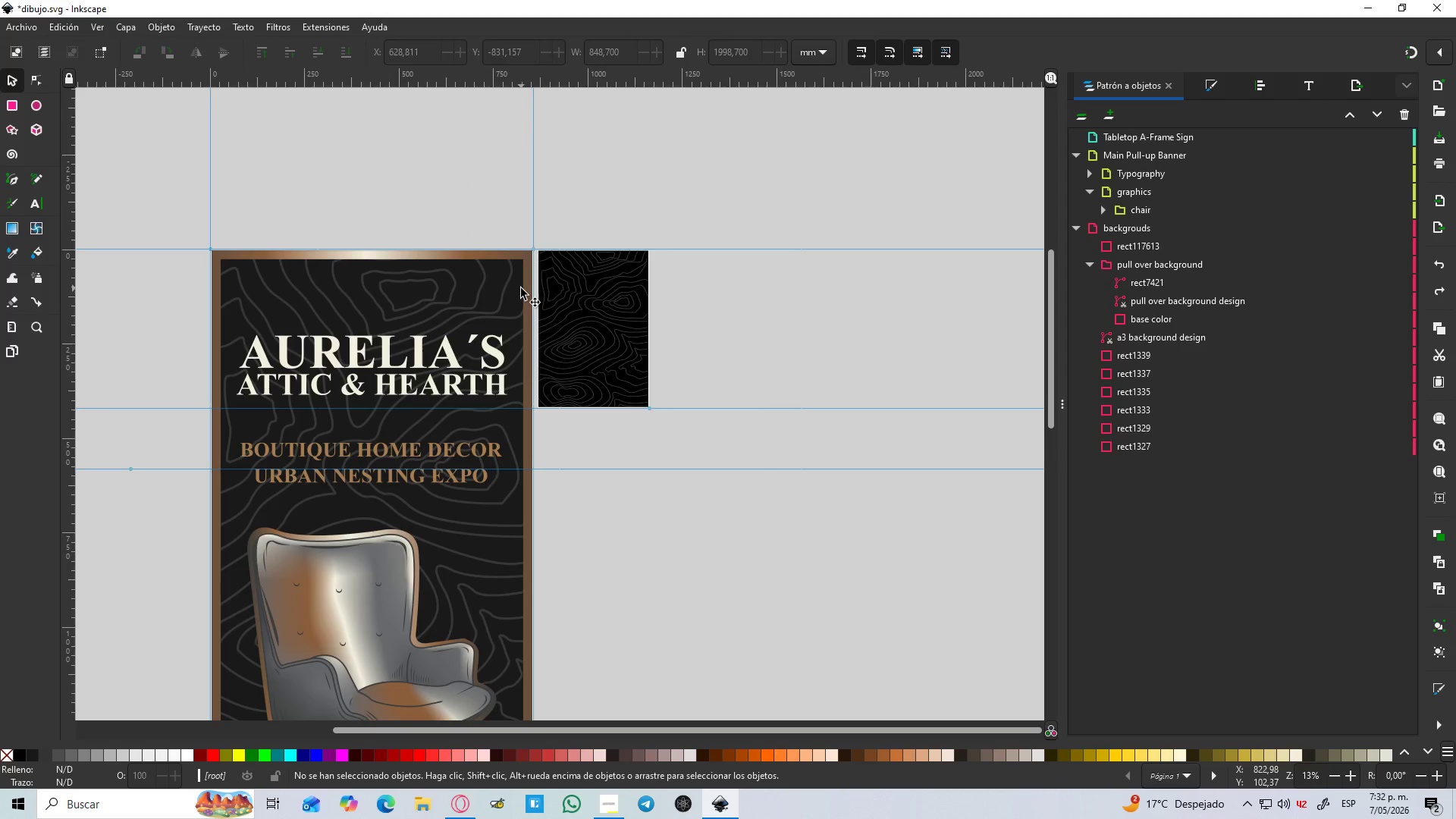 
left_click([526, 290])
 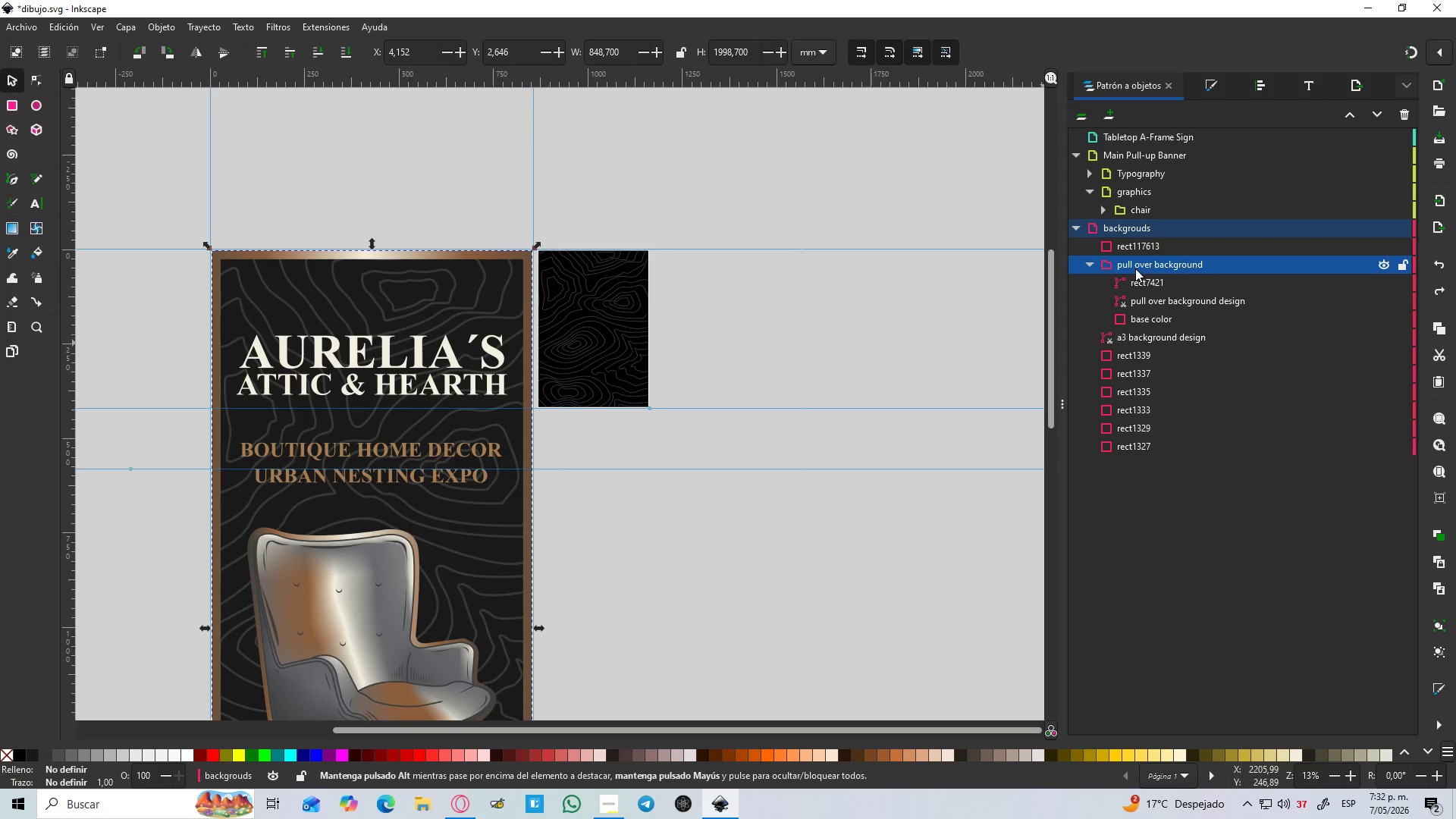 
left_click([1100, 266])
 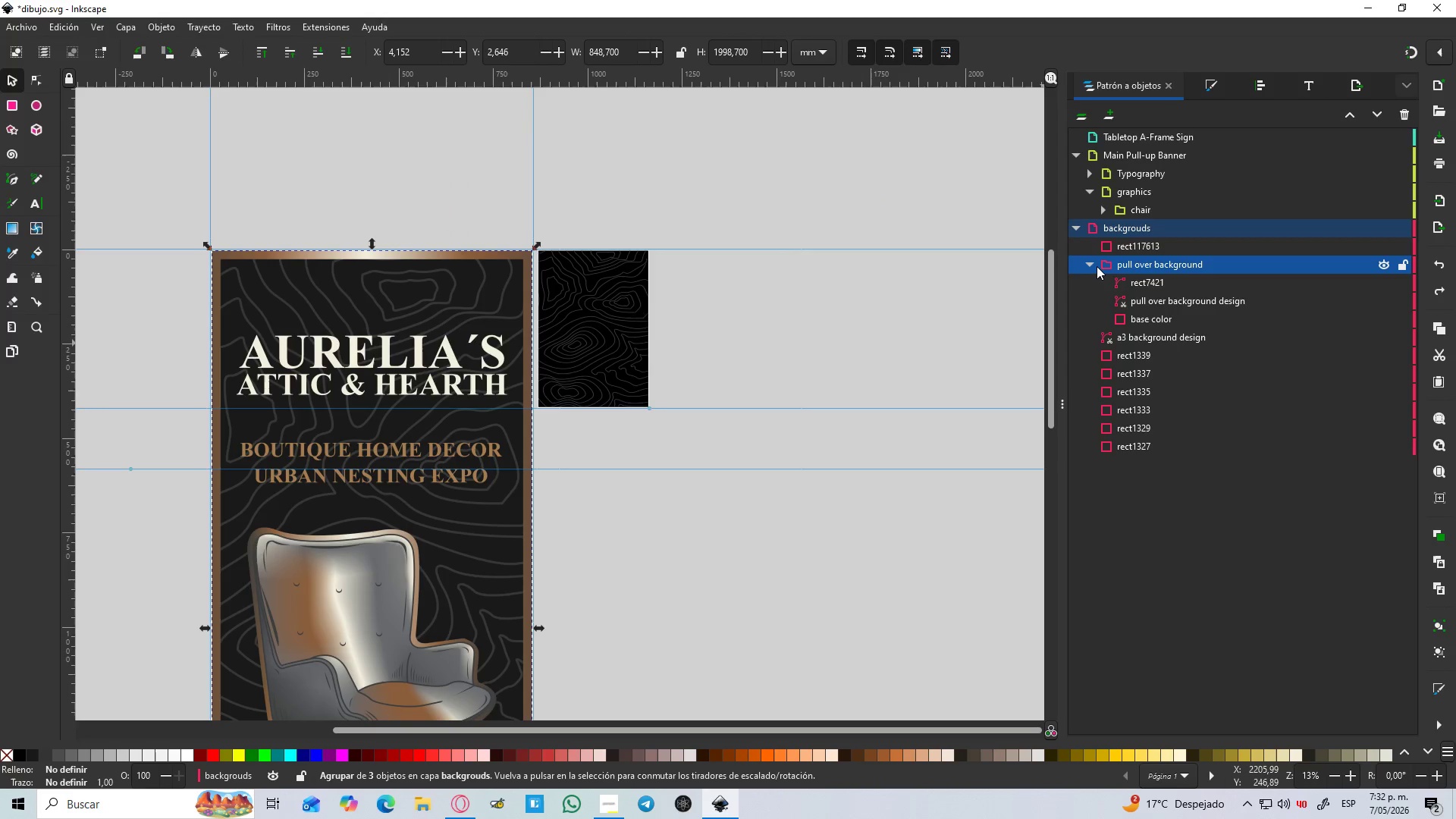 
left_click([1097, 266])
 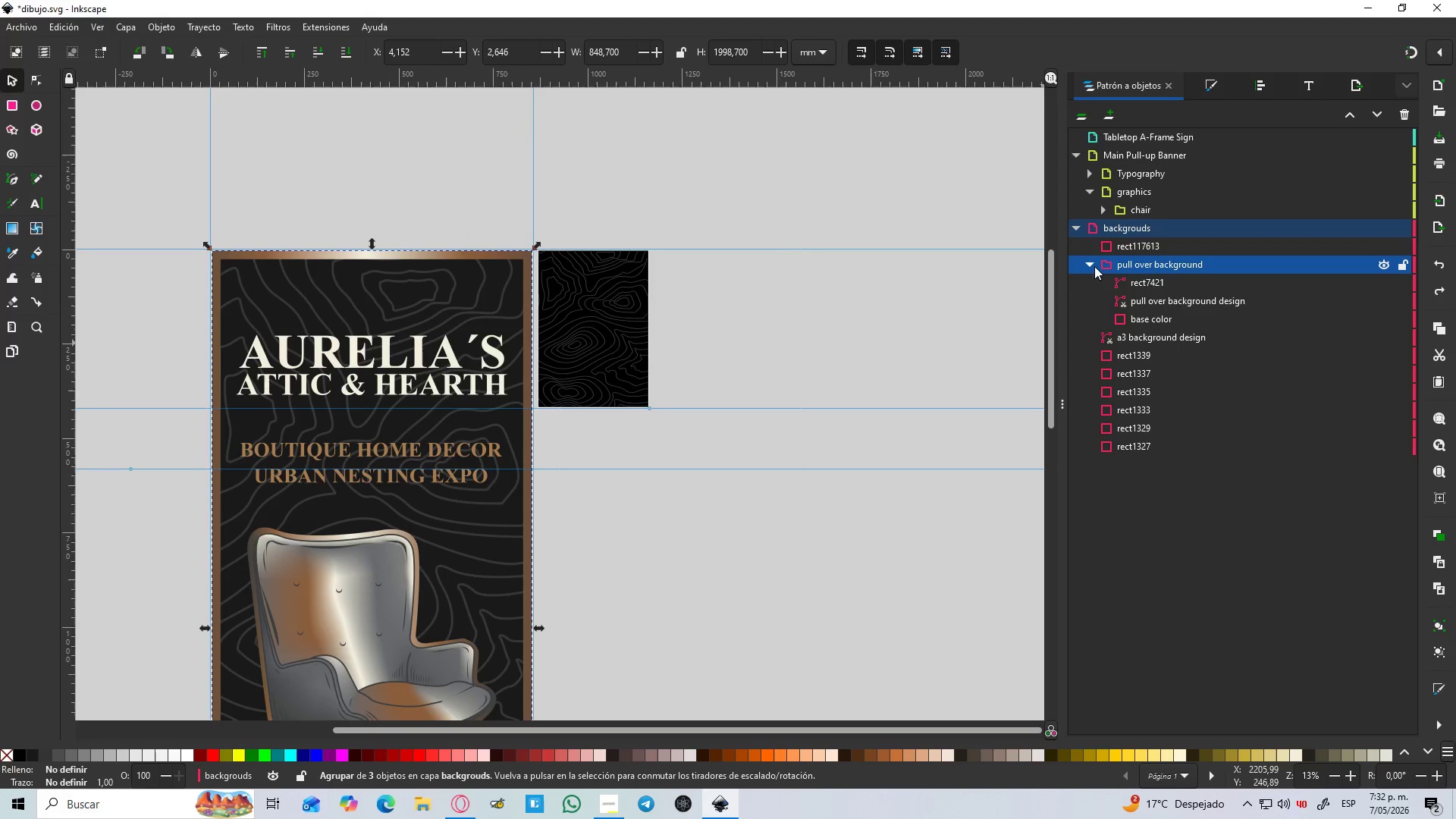 
left_click([1089, 265])
 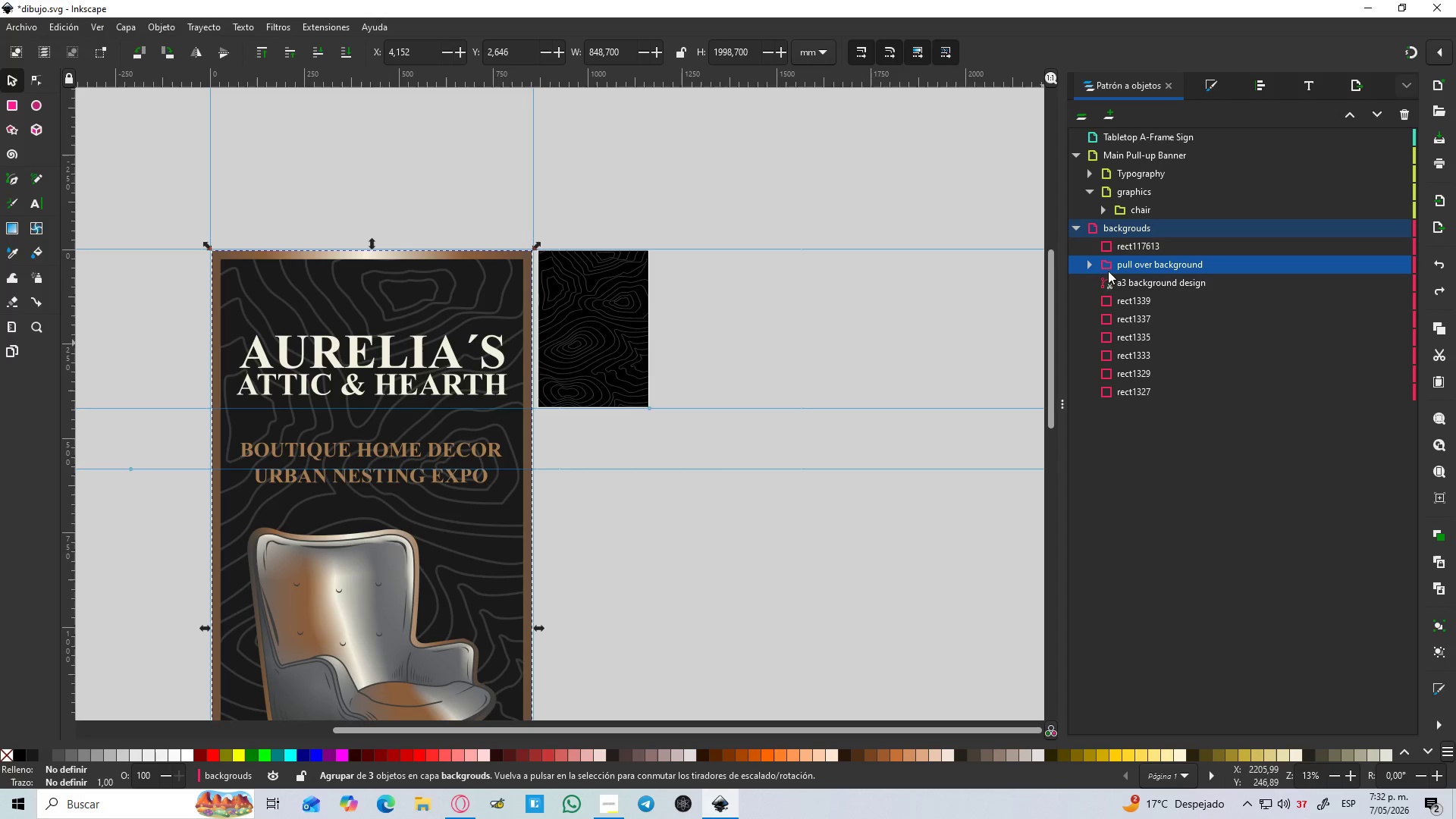 
left_click([1088, 265])
 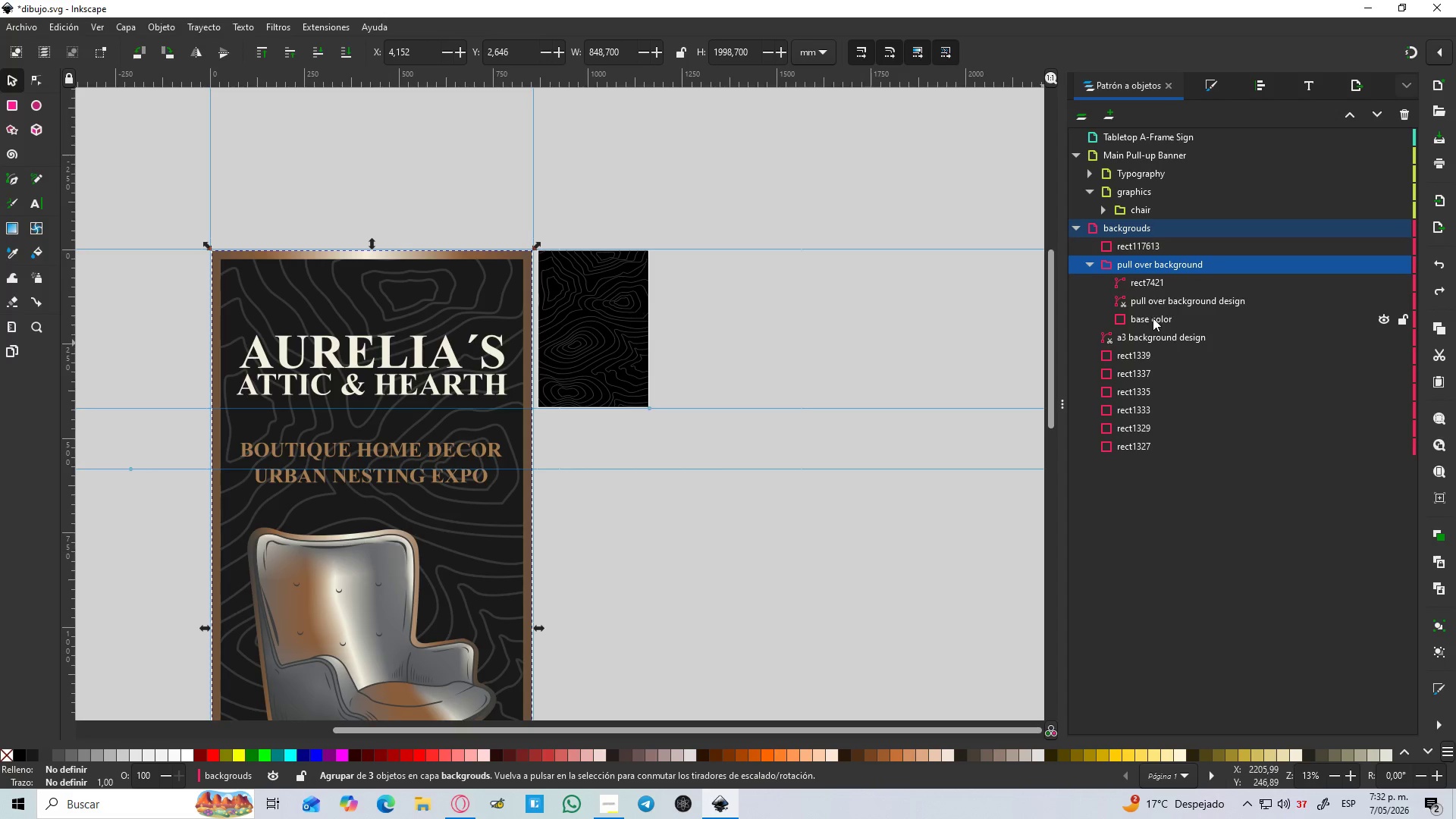 
left_click([1147, 275])
 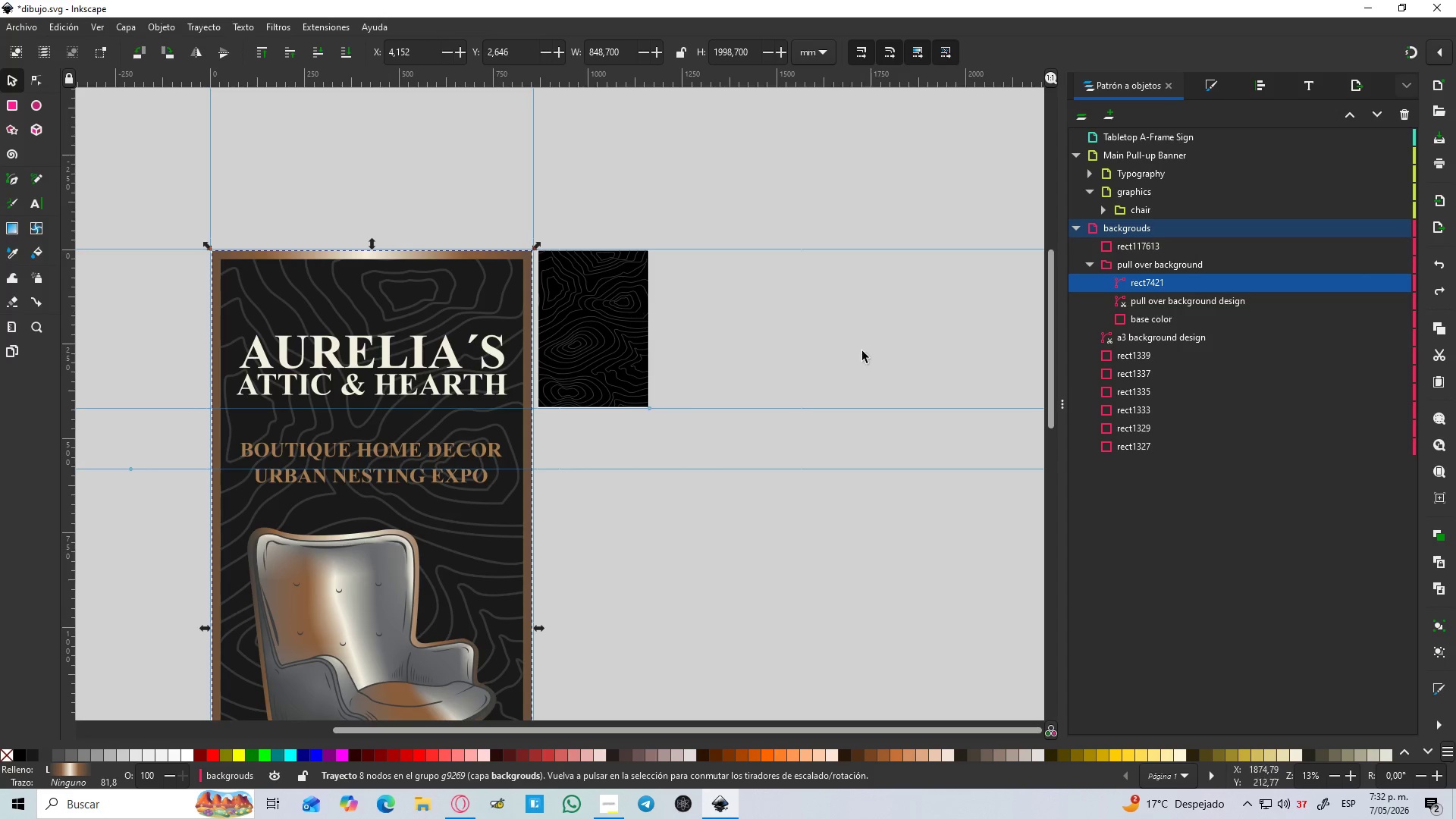 
key(Control+C)
 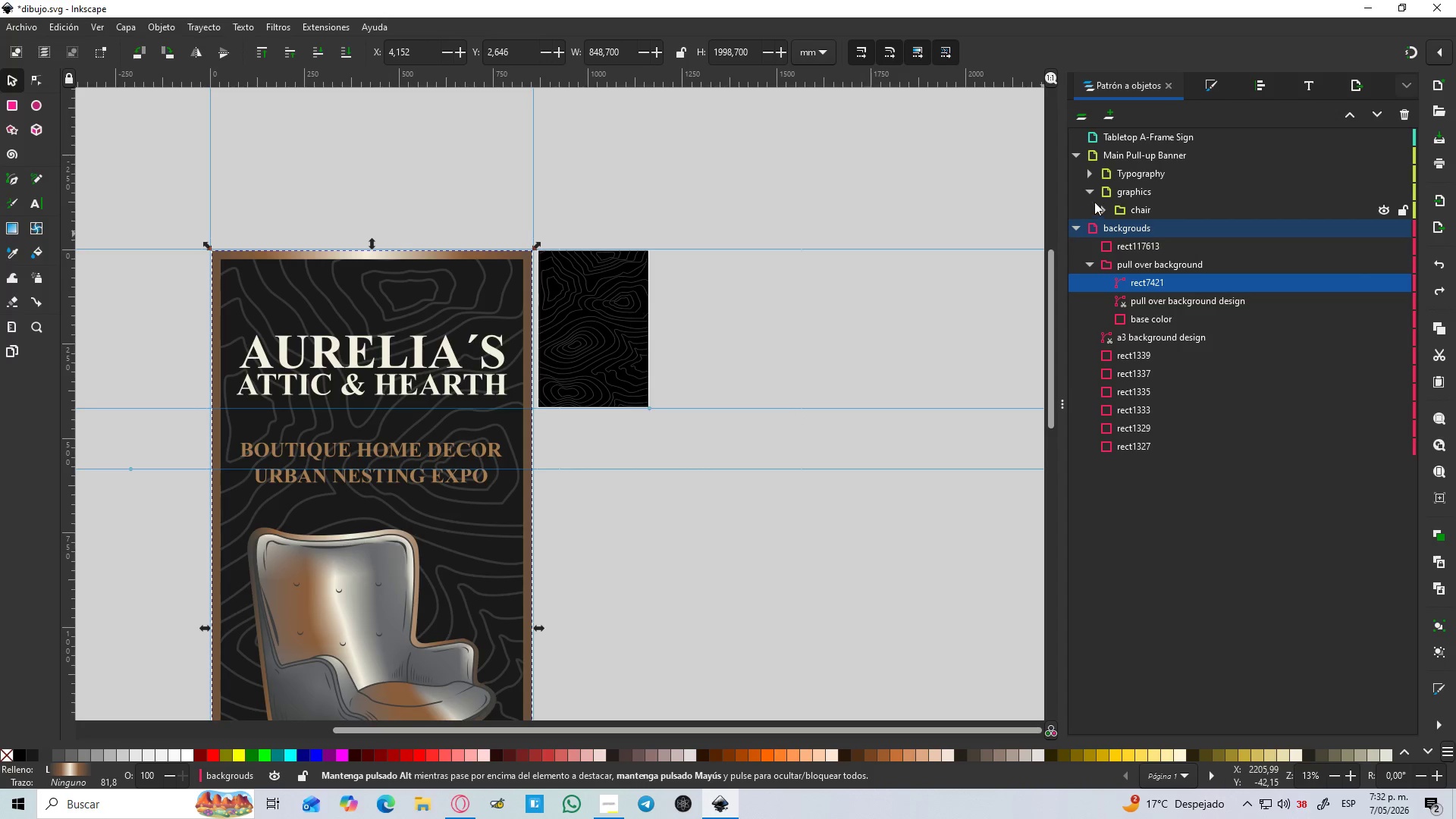 
left_click([1110, 145])
 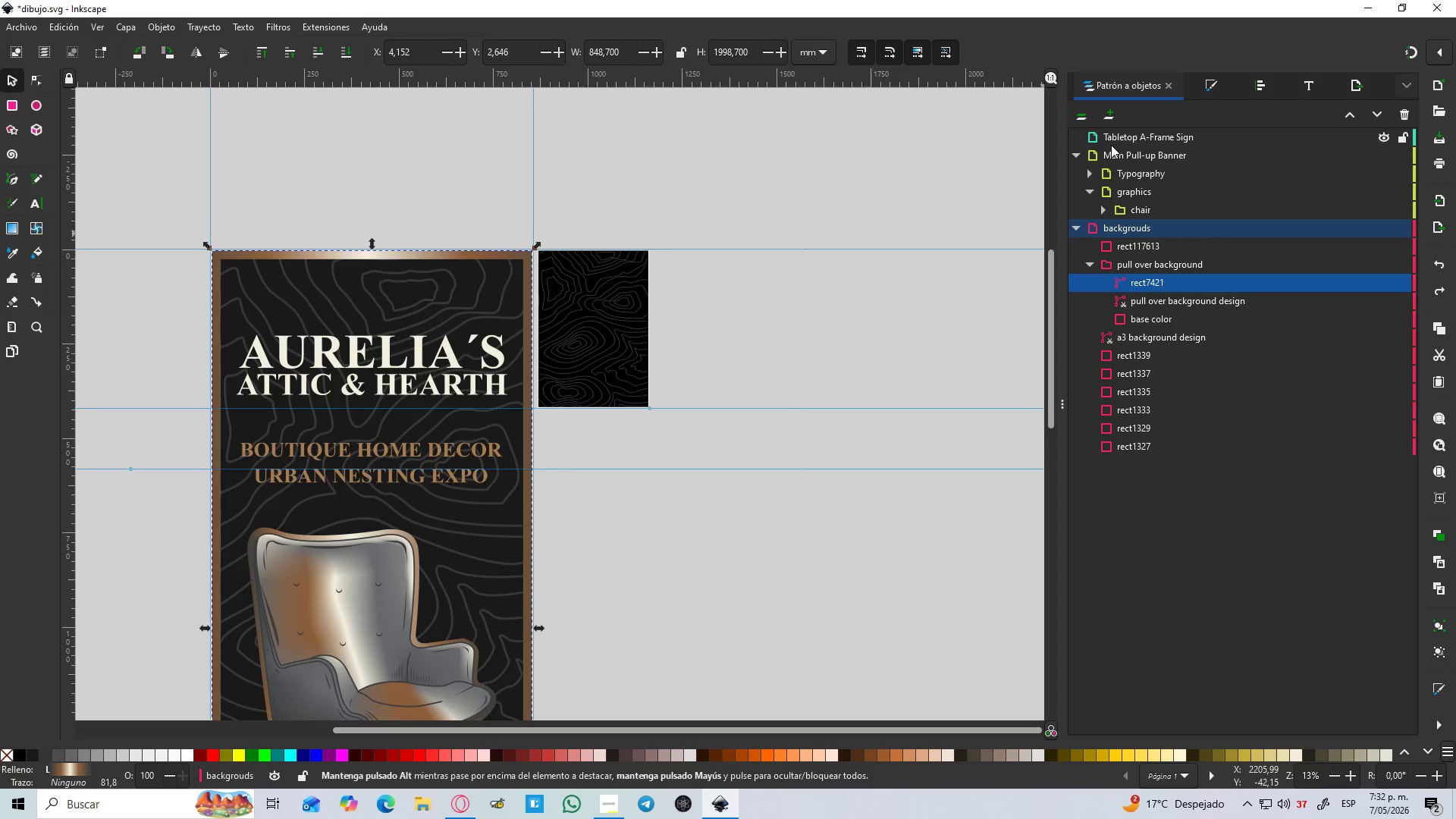 
key(Control+V)
 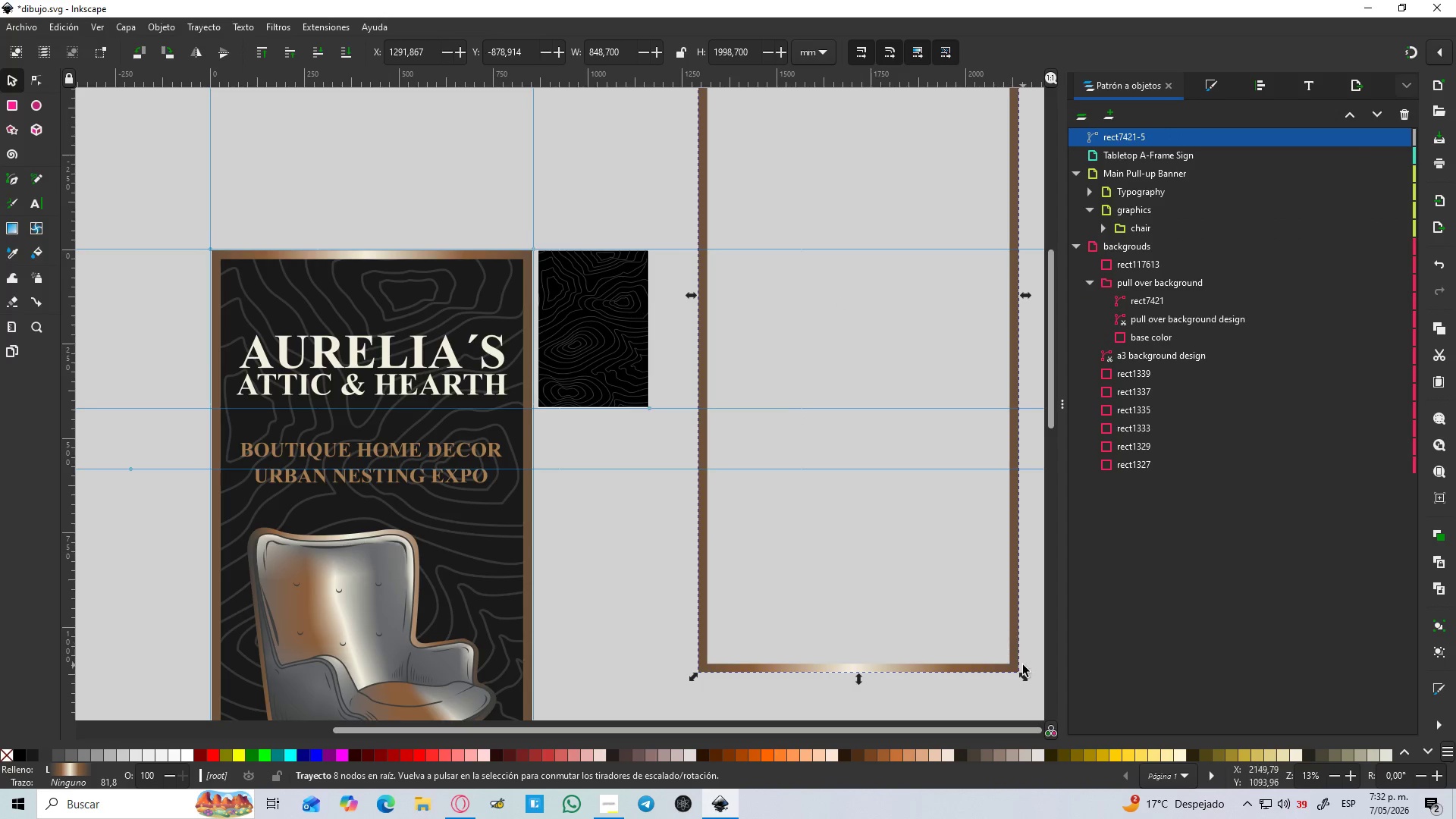 
hold_key(key=ControlLeft, duration=1.53)
left_click_drag(start_coordinate=[1025, 682], to_coordinate=[810, 374])
 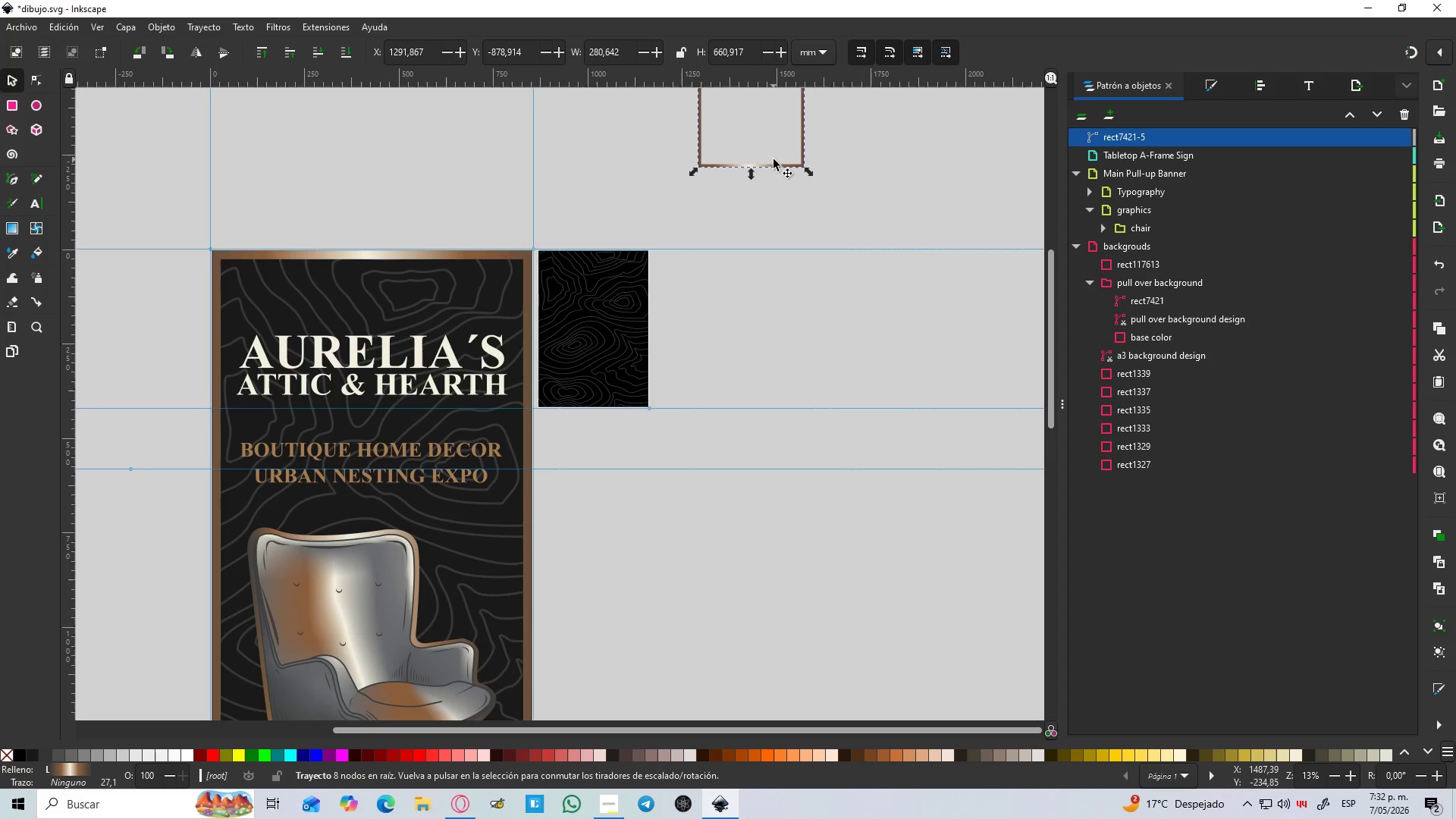 
hold_key(key=ControlLeft, duration=0.56)
 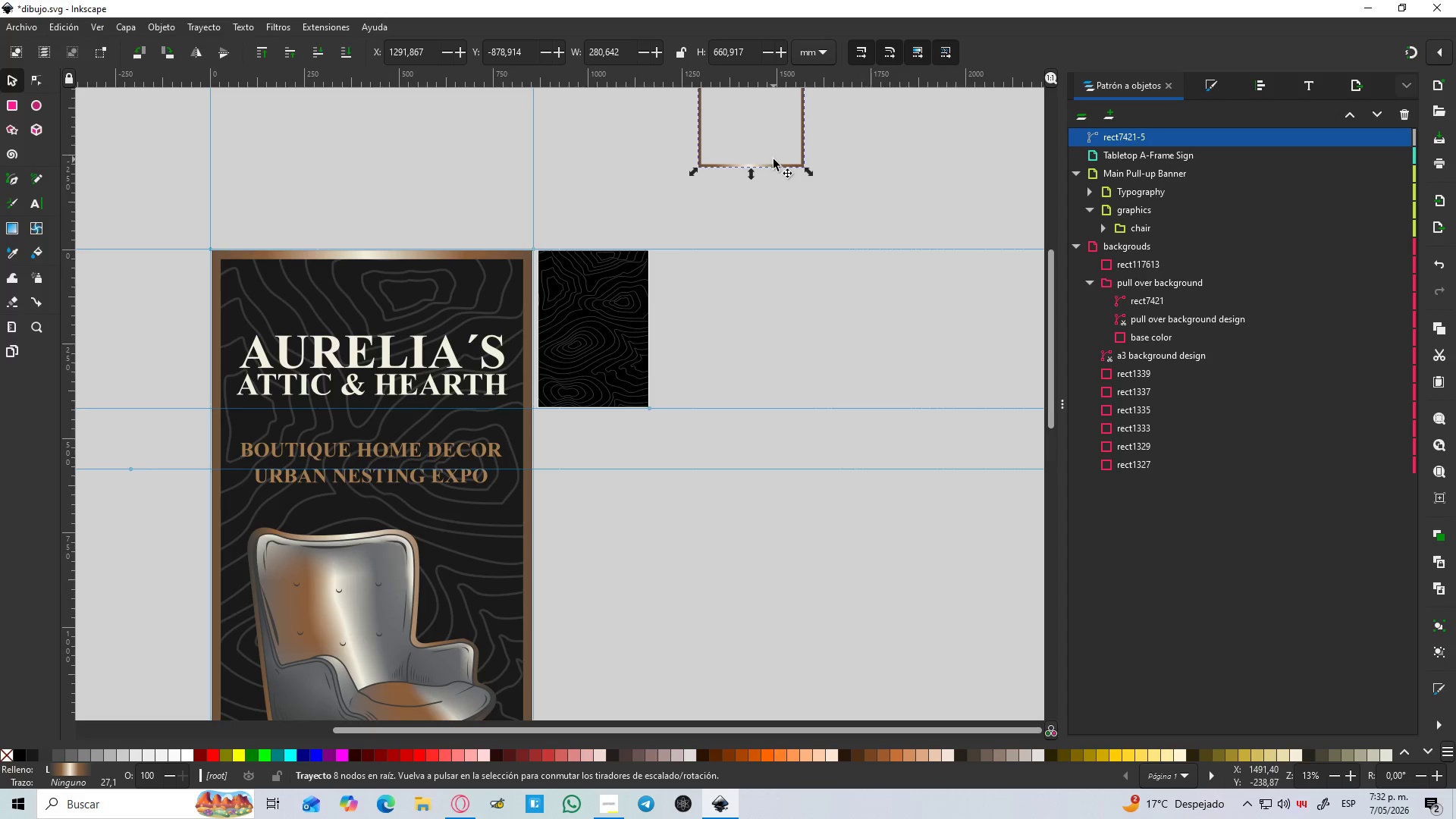 
left_click_drag(start_coordinate=[774, 171], to_coordinate=[661, 480])
 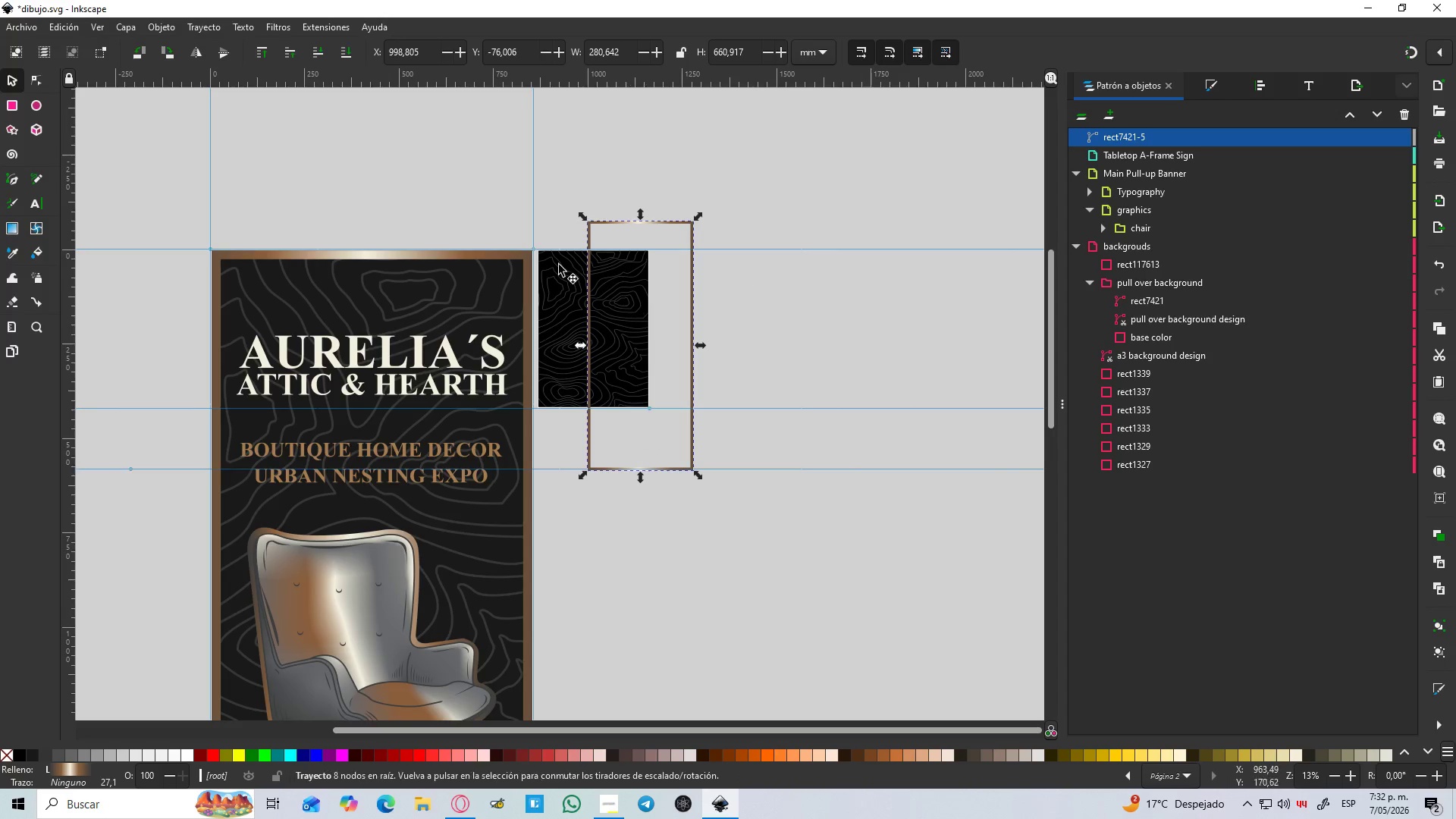 
hold_key(key=ControlLeft, duration=0.55)
scroll: coordinate [565, 206], scroll_direction: up, amount: 3.0
 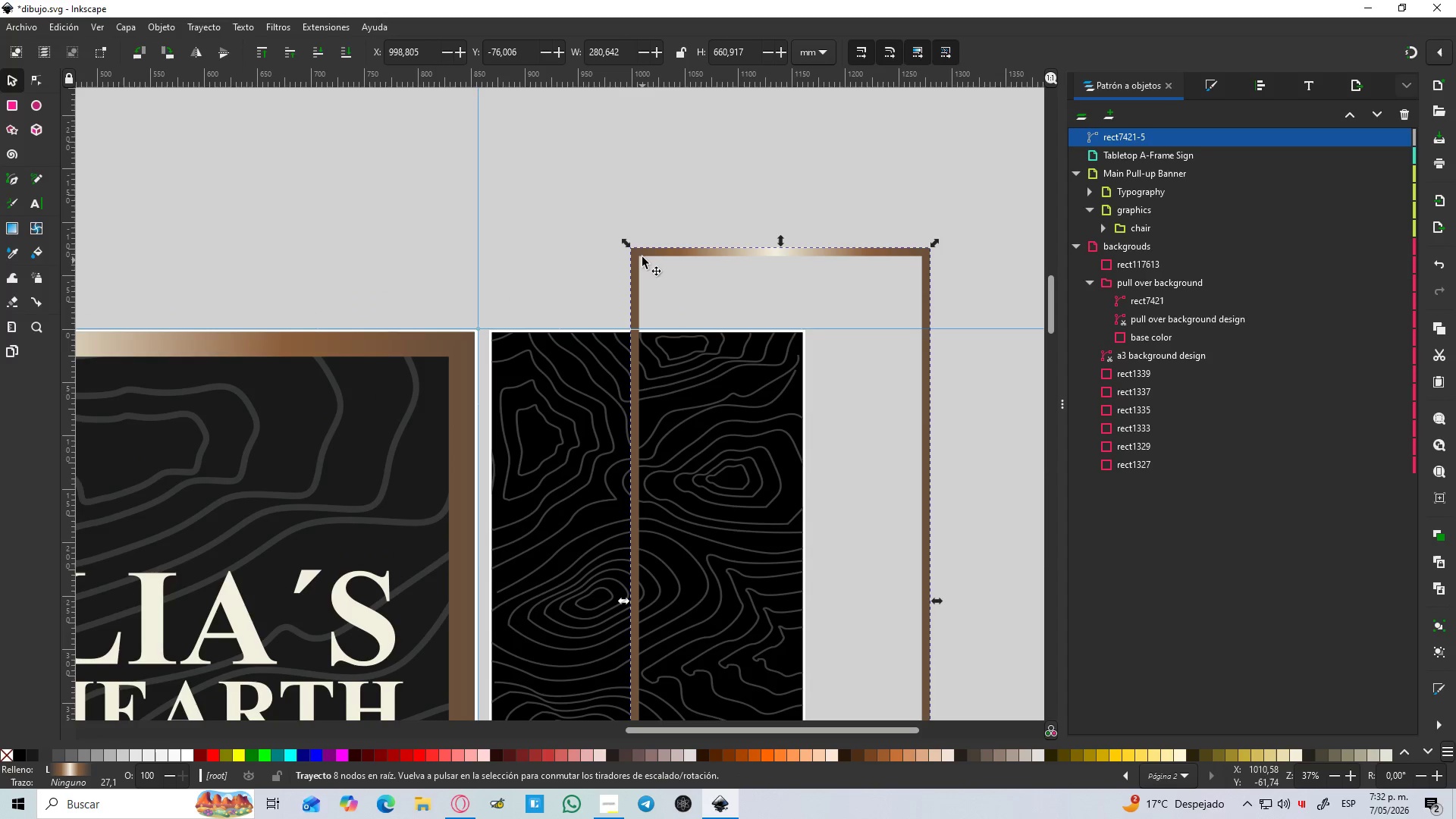 
left_click_drag(start_coordinate=[642, 253], to_coordinate=[503, 350])
 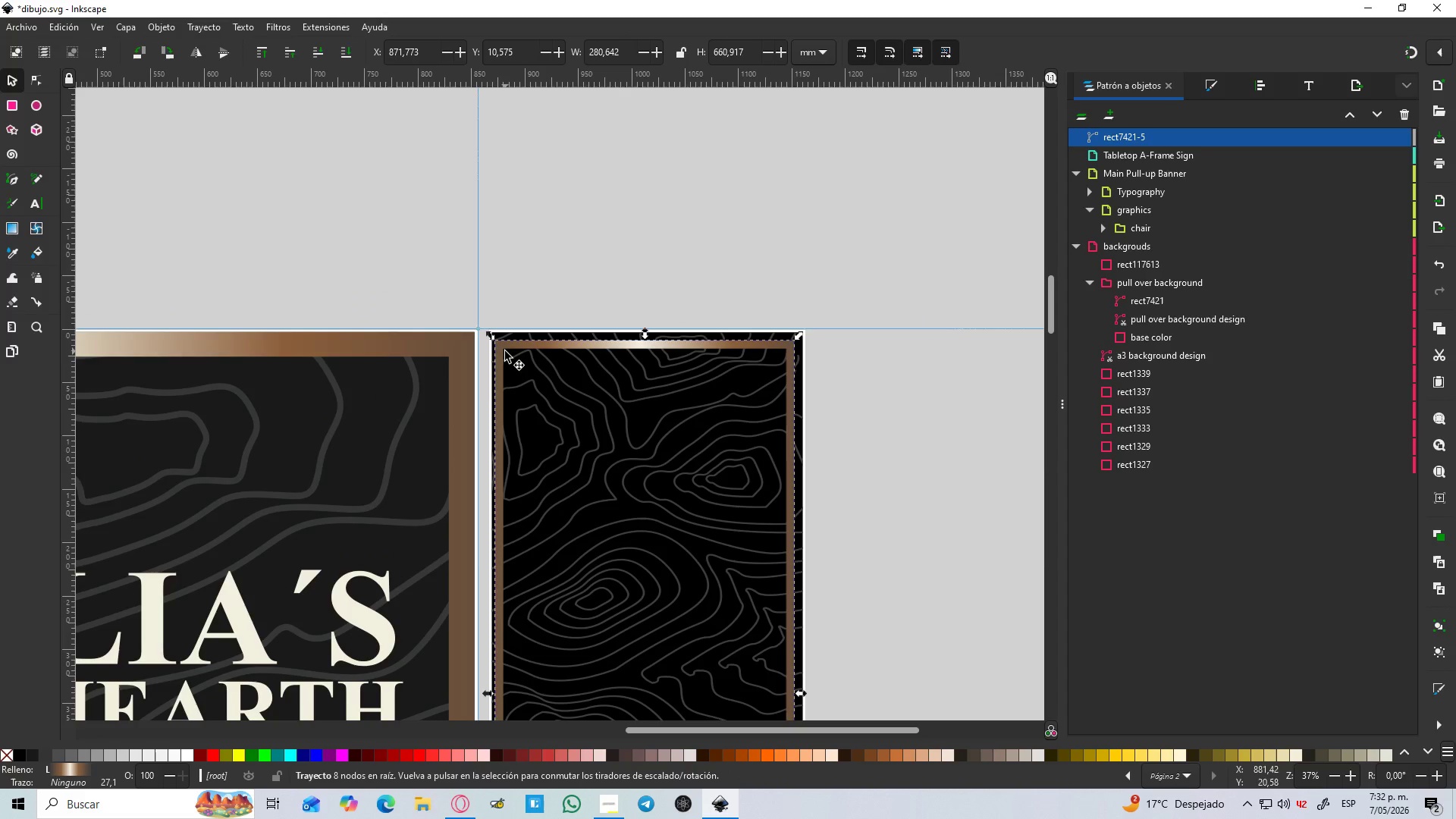 
key(Shift+5)
 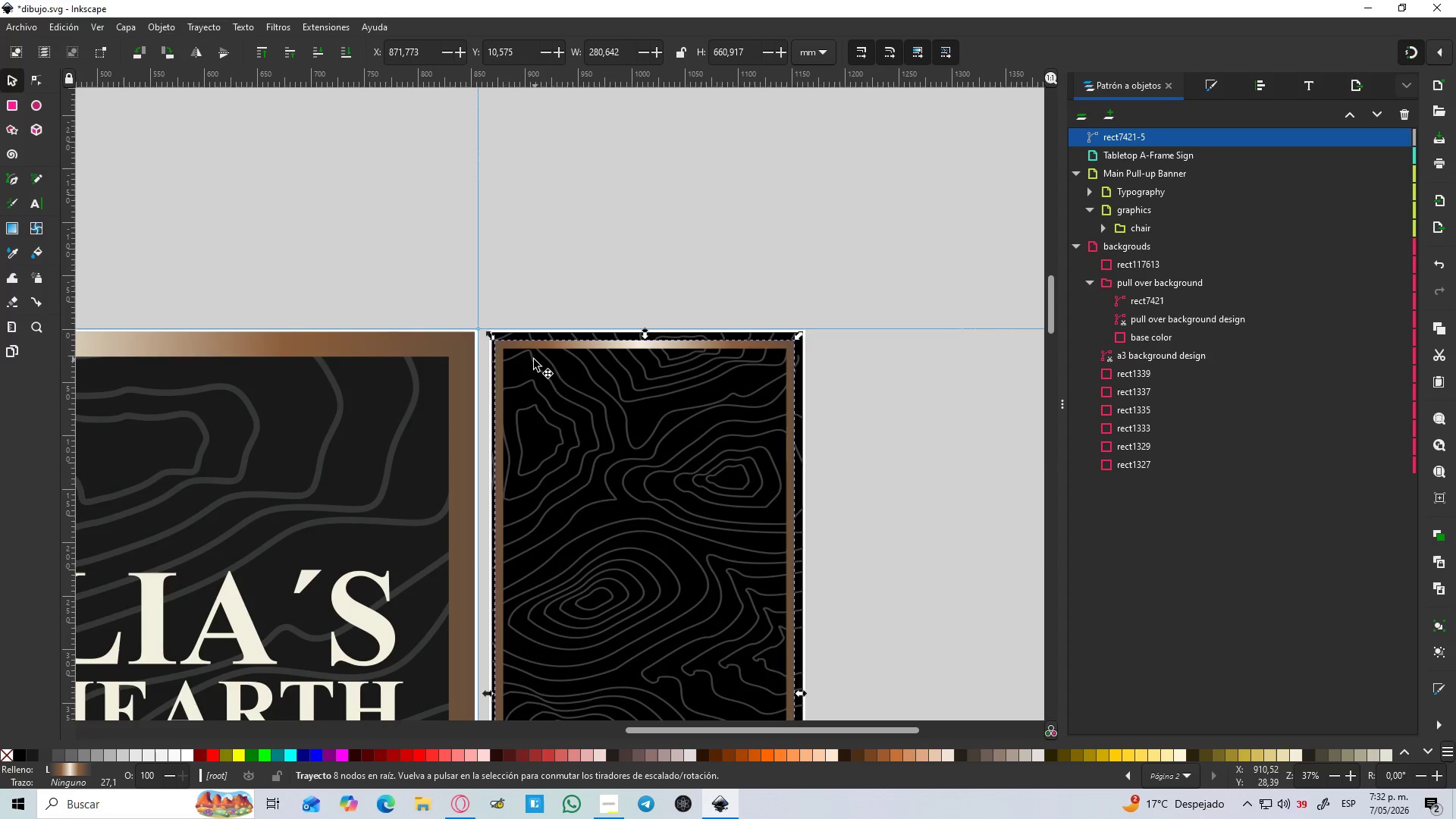 
hold_key(key=ControlLeft, duration=0.48)
 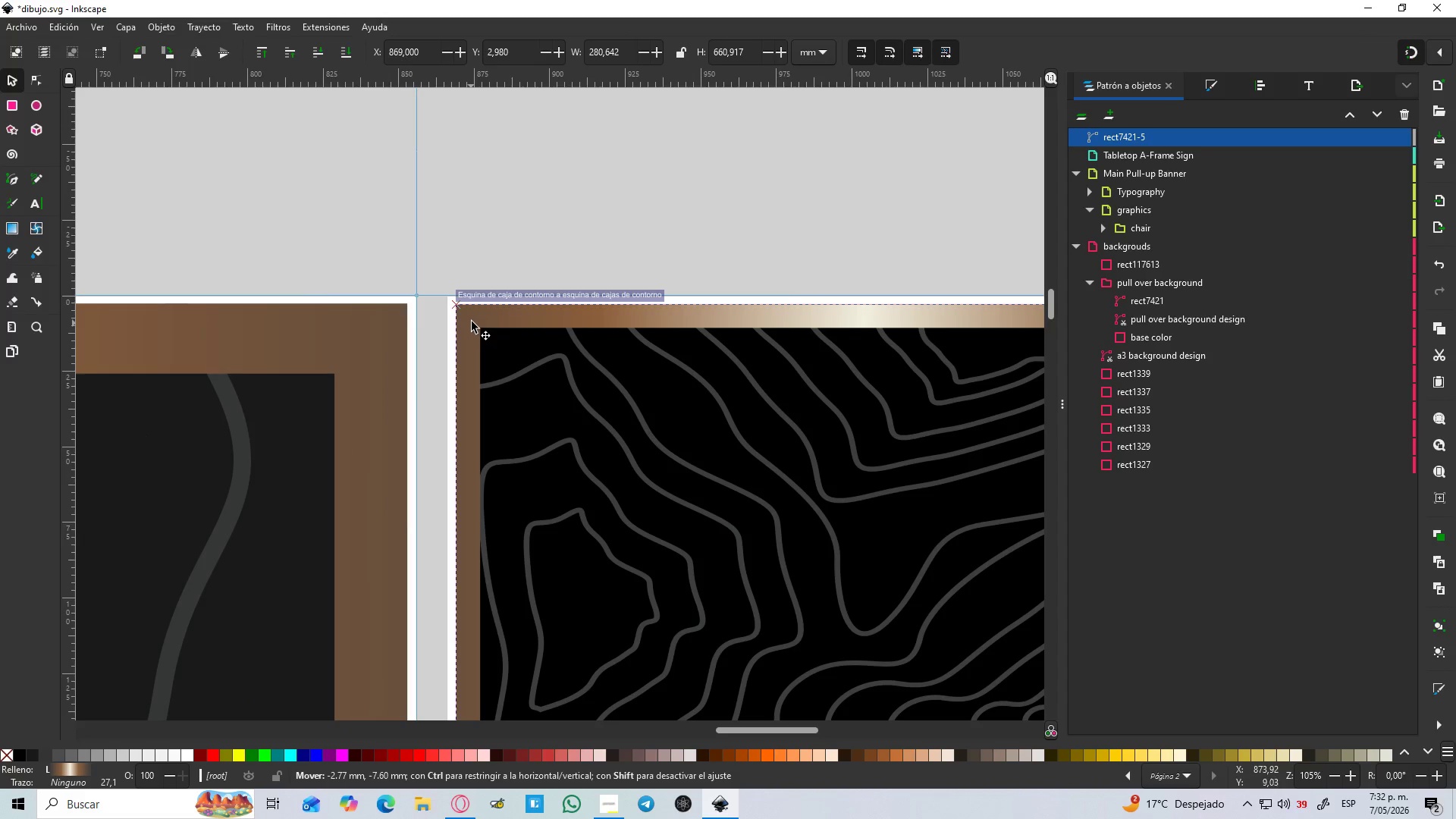 
left_click_drag(start_coordinate=[491, 344], to_coordinate=[473, 321])
 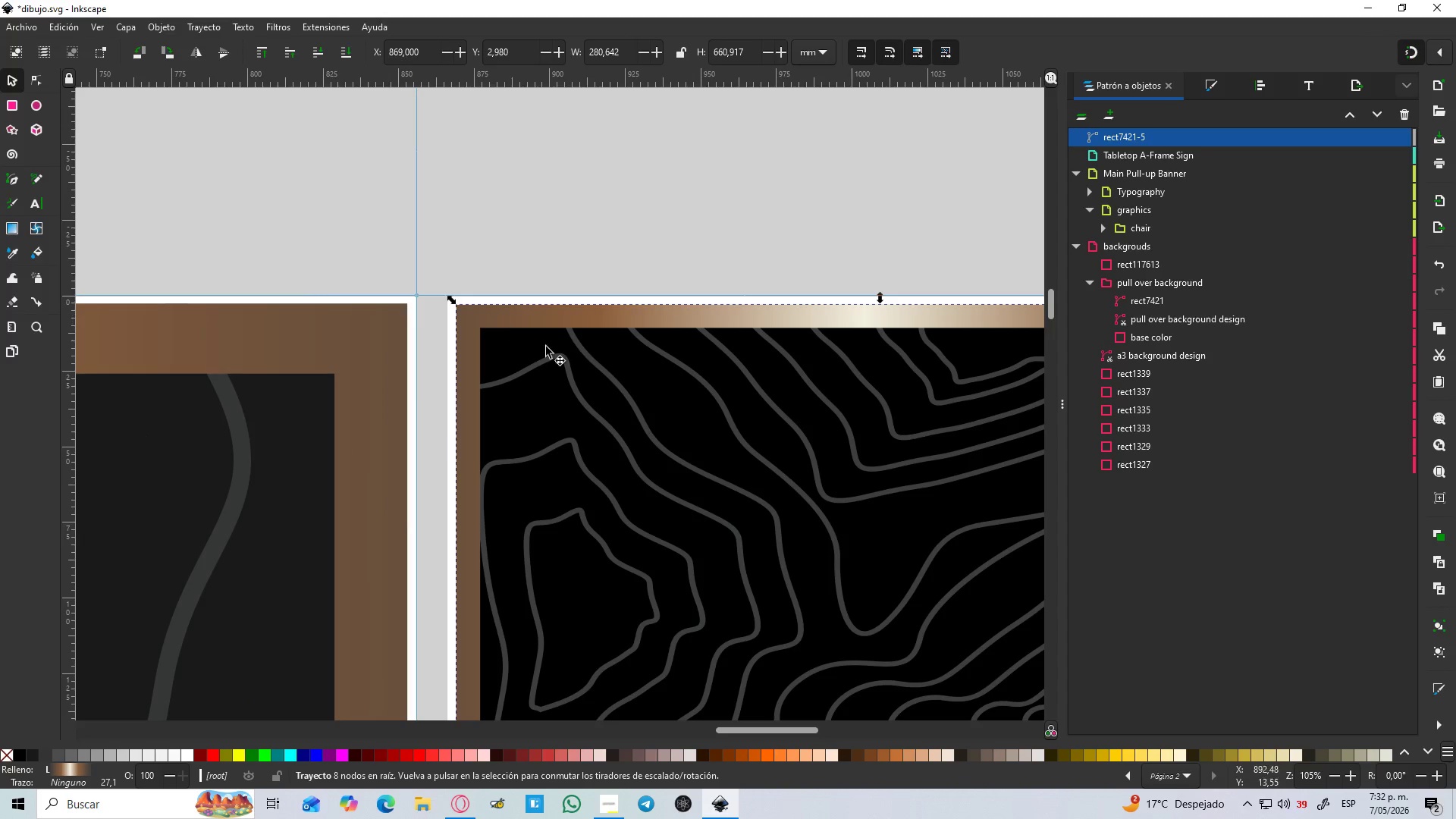 
scroll: coordinate [511, 347], scroll_direction: up, amount: 3.0
 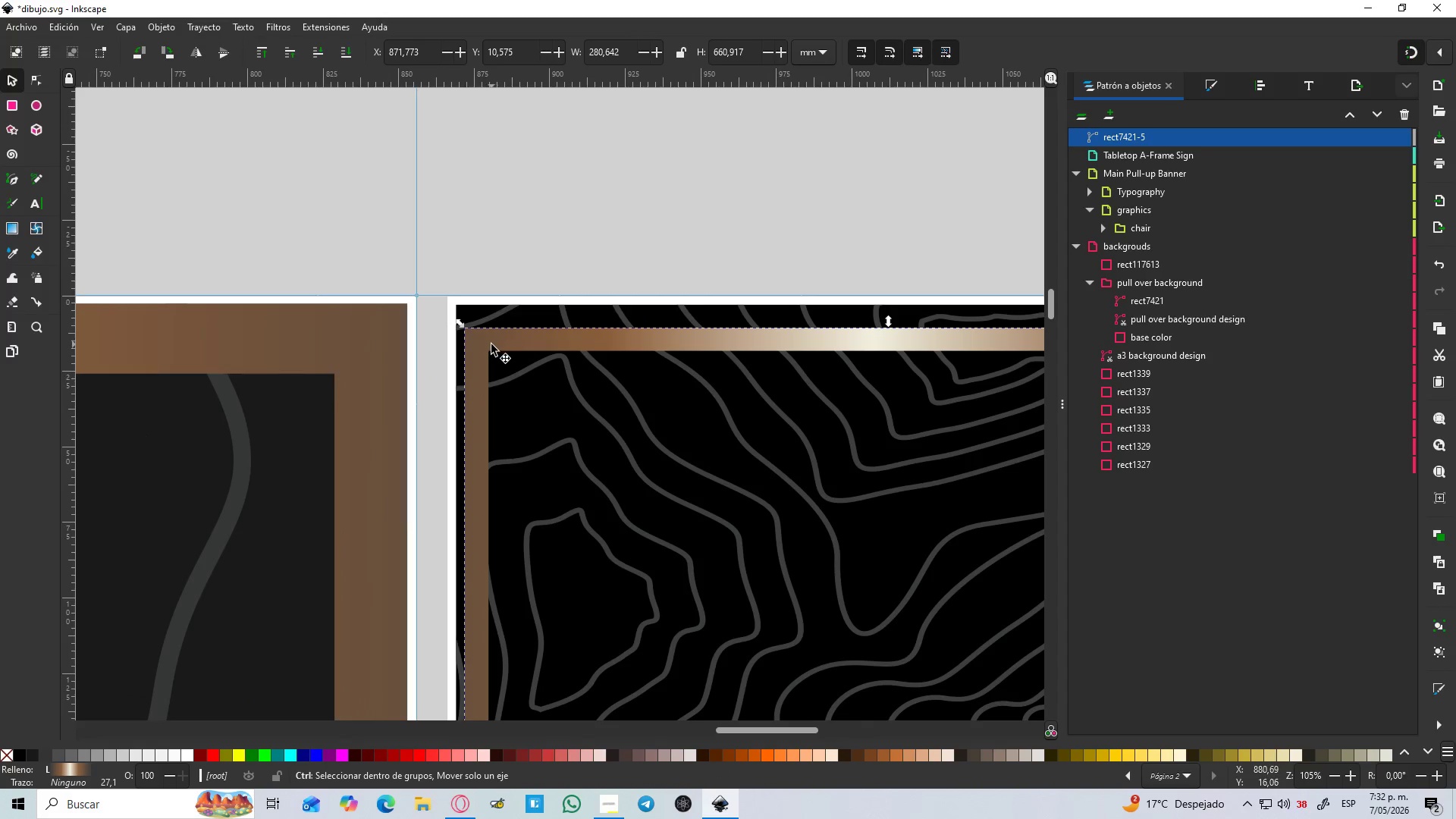 
hold_key(key=ControlLeft, duration=0.48)
scroll: coordinate [576, 360], scroll_direction: down, amount: 4.0
 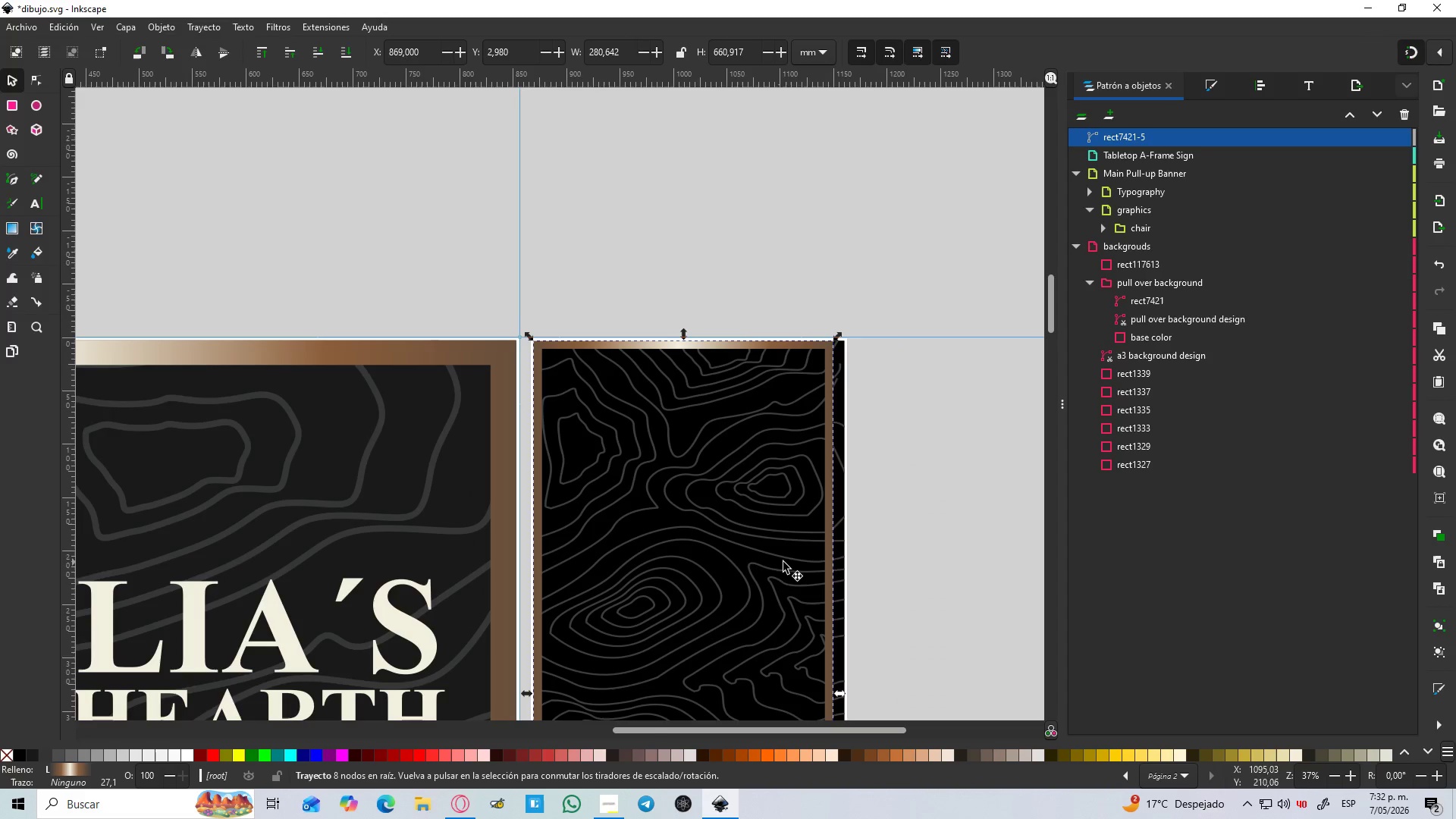 
hold_key(key=Space, duration=0.41)
 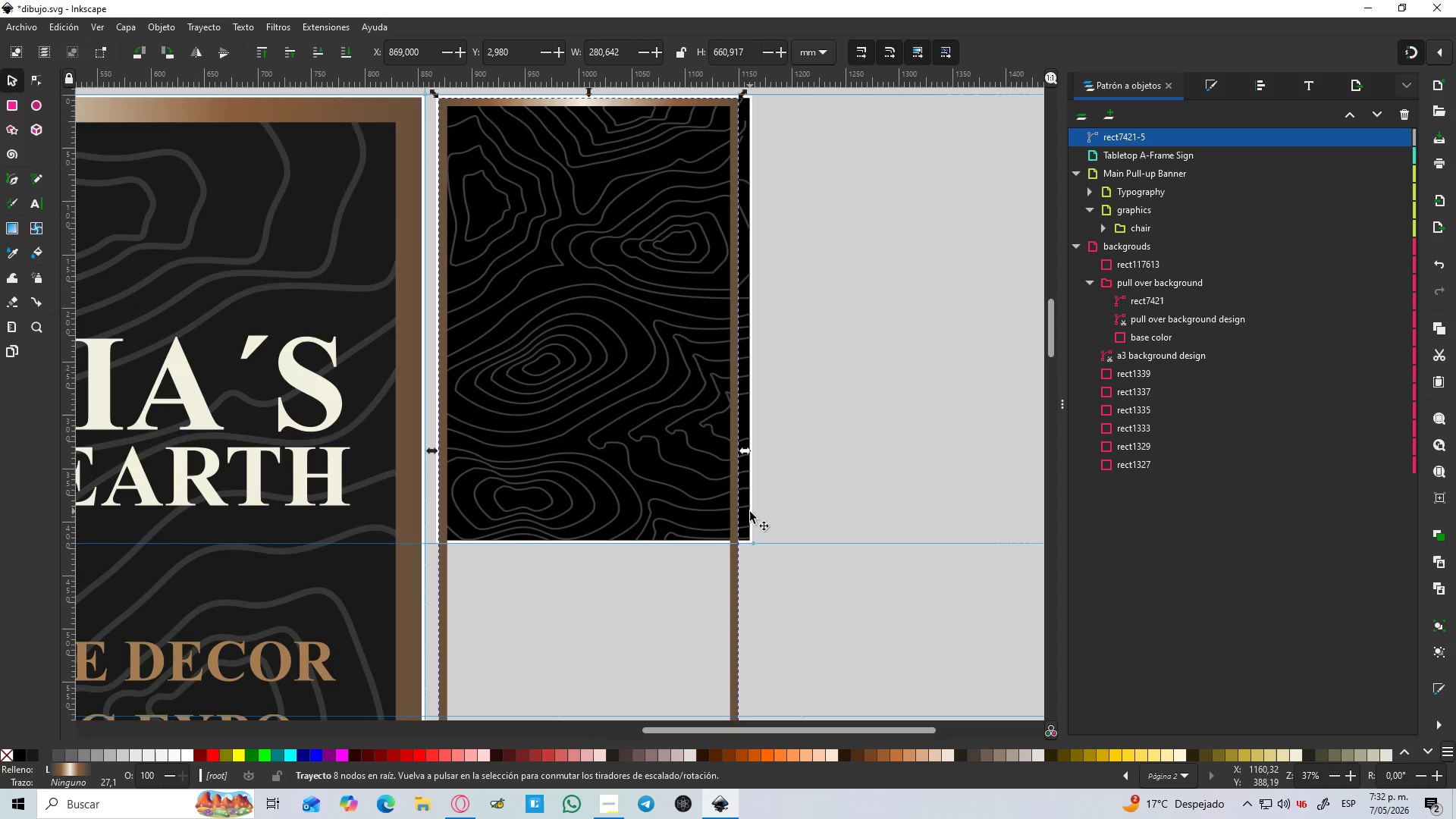 
scroll: coordinate [750, 512], scroll_direction: down, amount: 3.0
 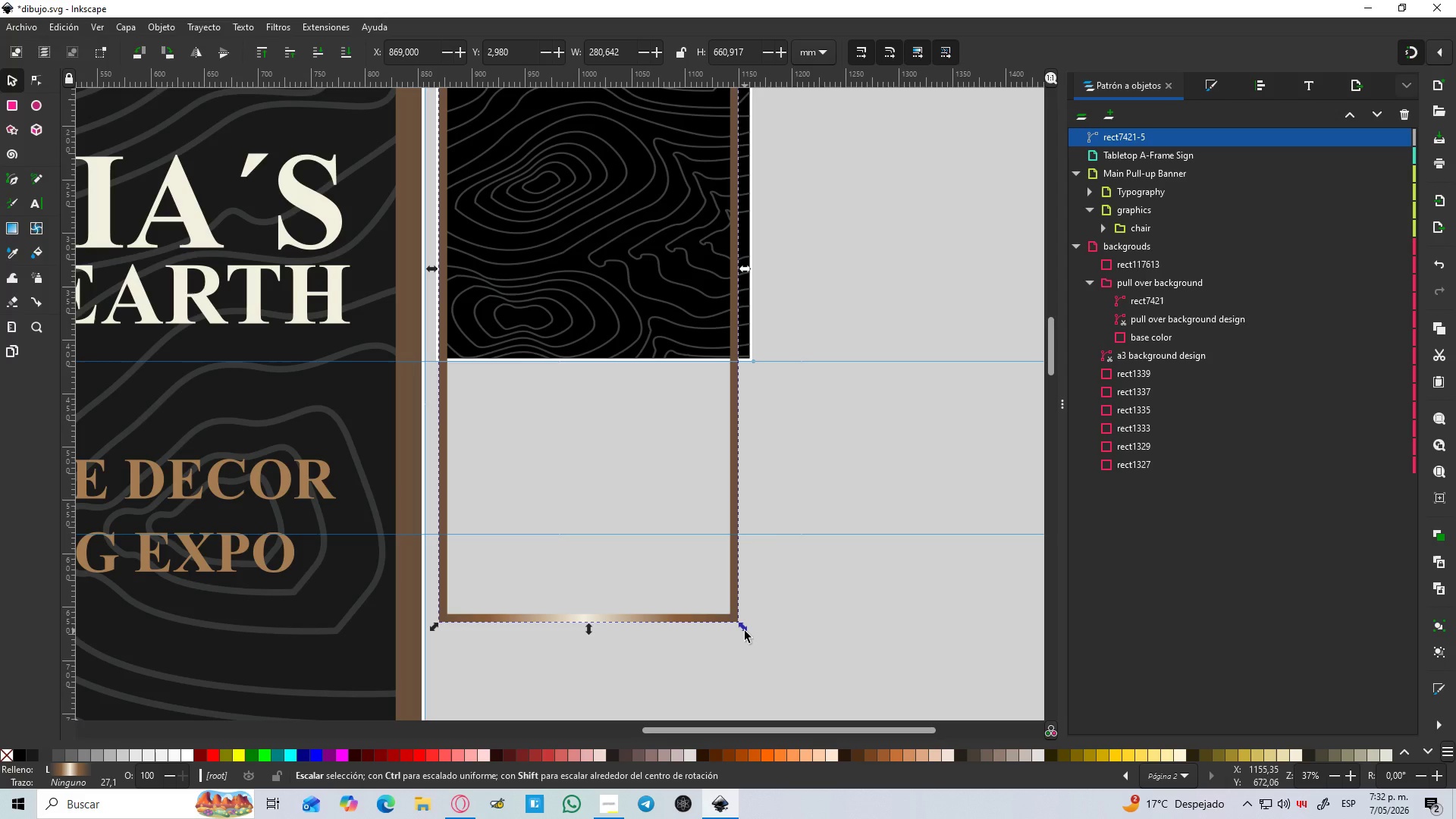 
left_click_drag(start_coordinate=[745, 631], to_coordinate=[755, 368])
 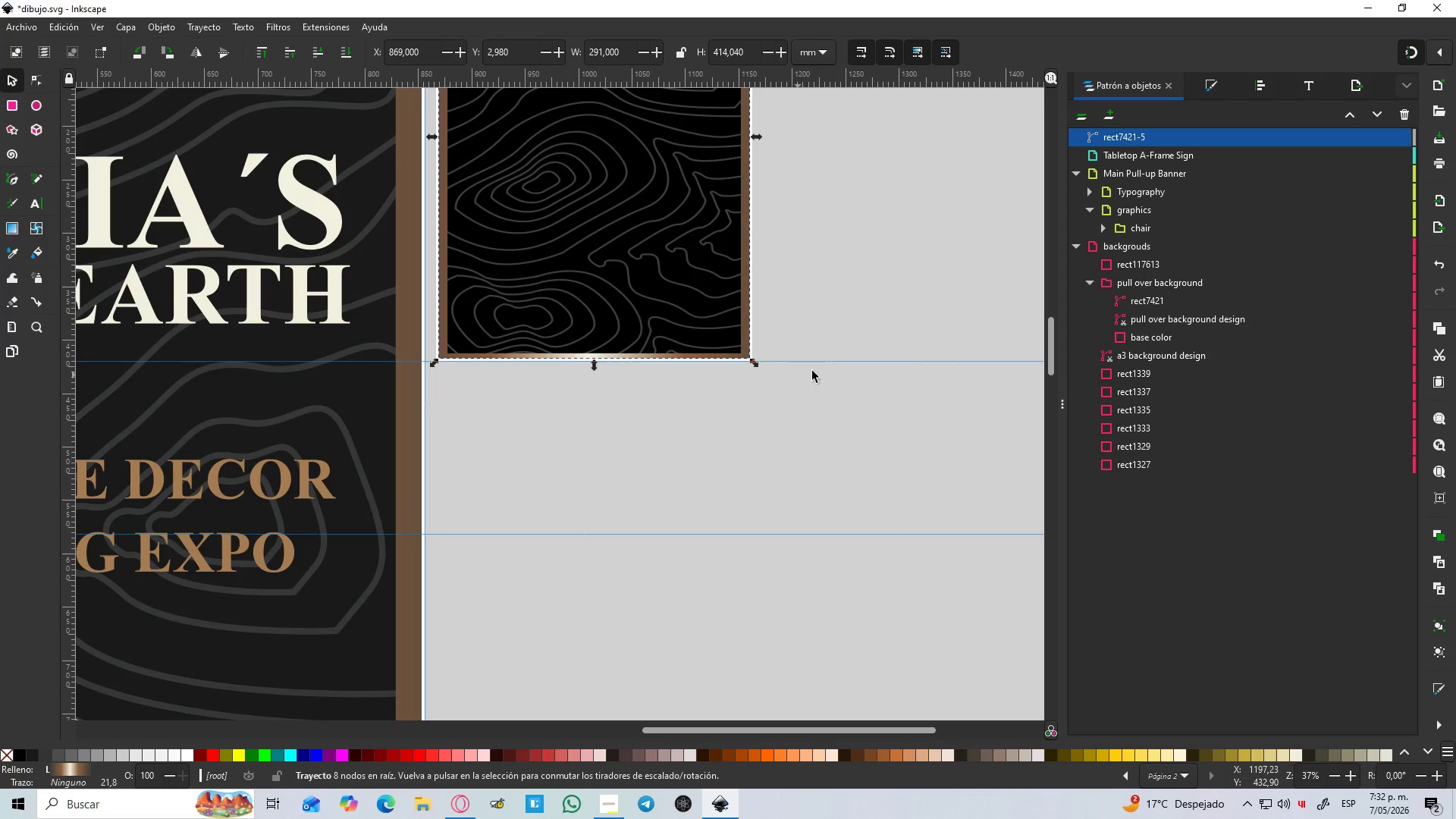 
left_click([813, 371])
 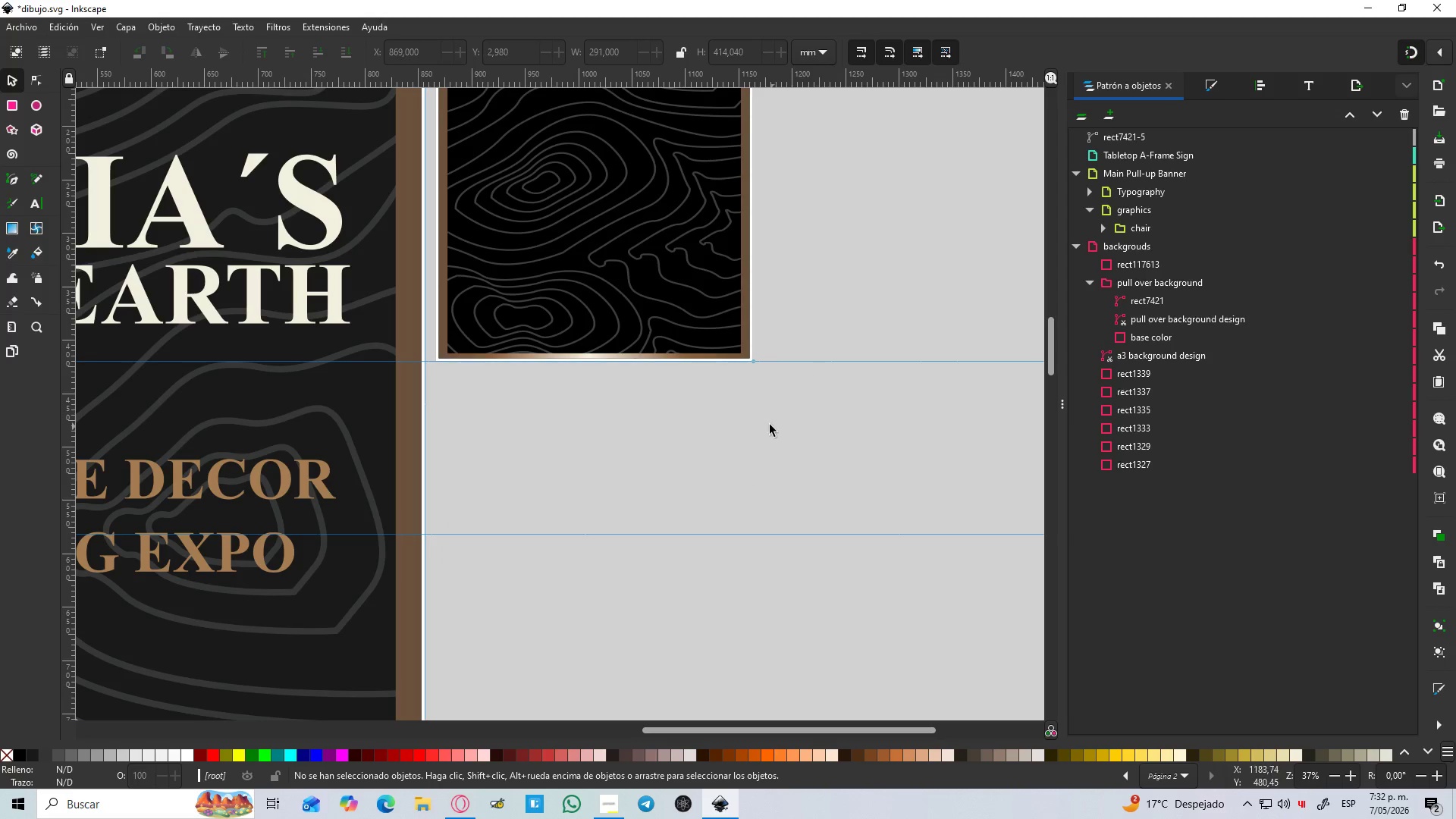 
scroll: coordinate [710, 366], scroll_direction: up, amount: 5.0
 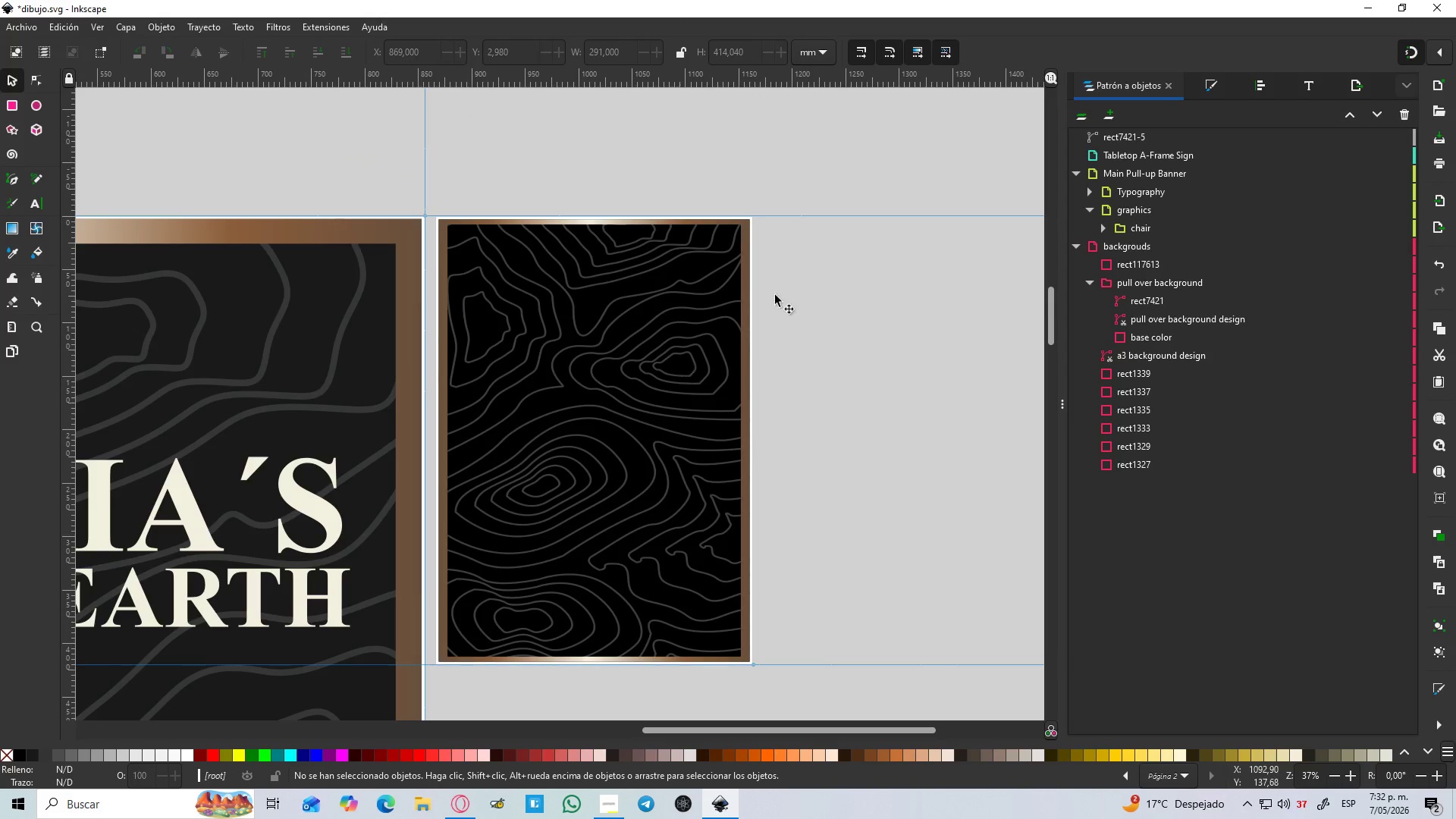 
left_click([1131, 136])
 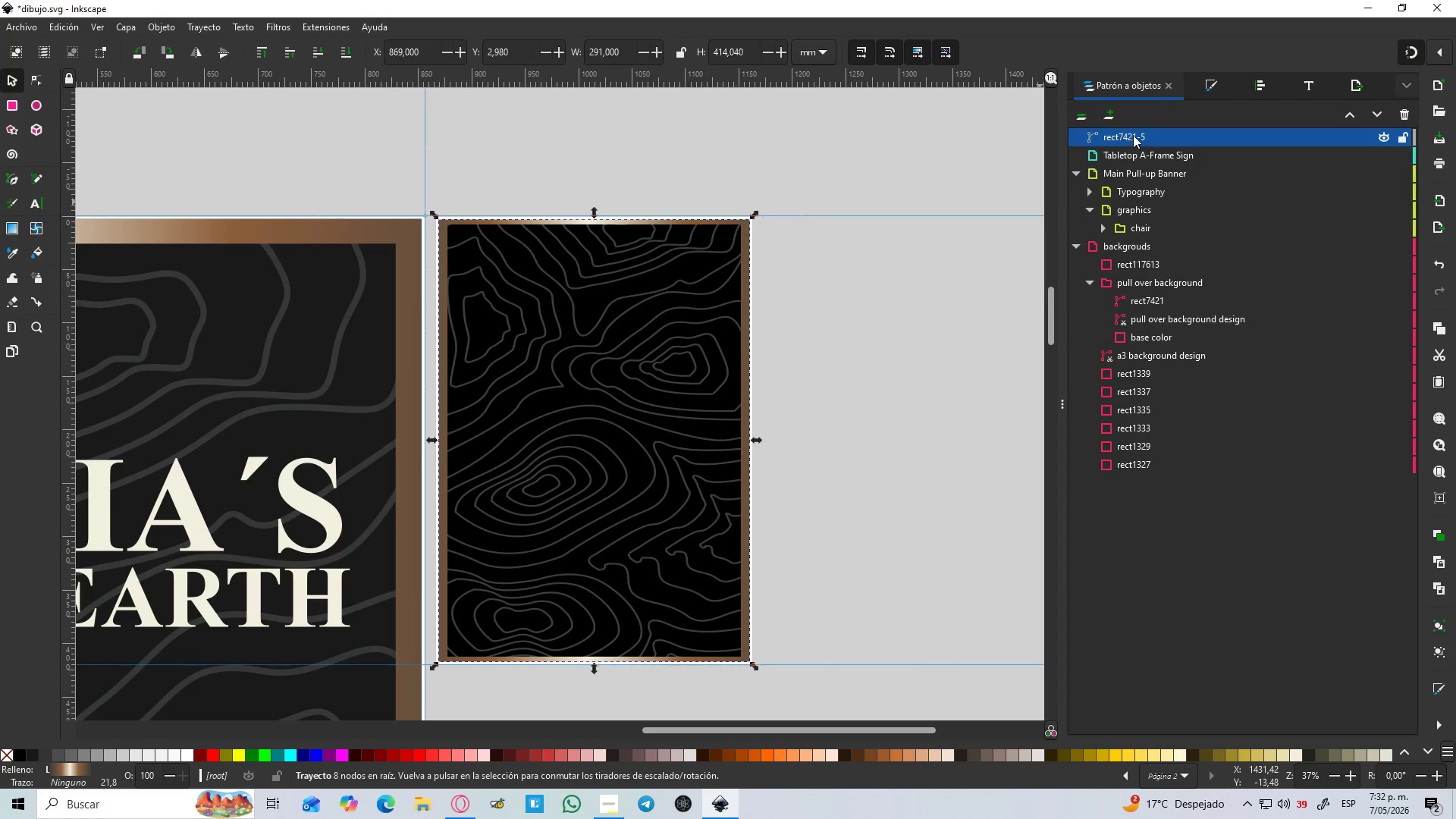 
left_click_drag(start_coordinate=[1133, 135], to_coordinate=[1160, 152])
 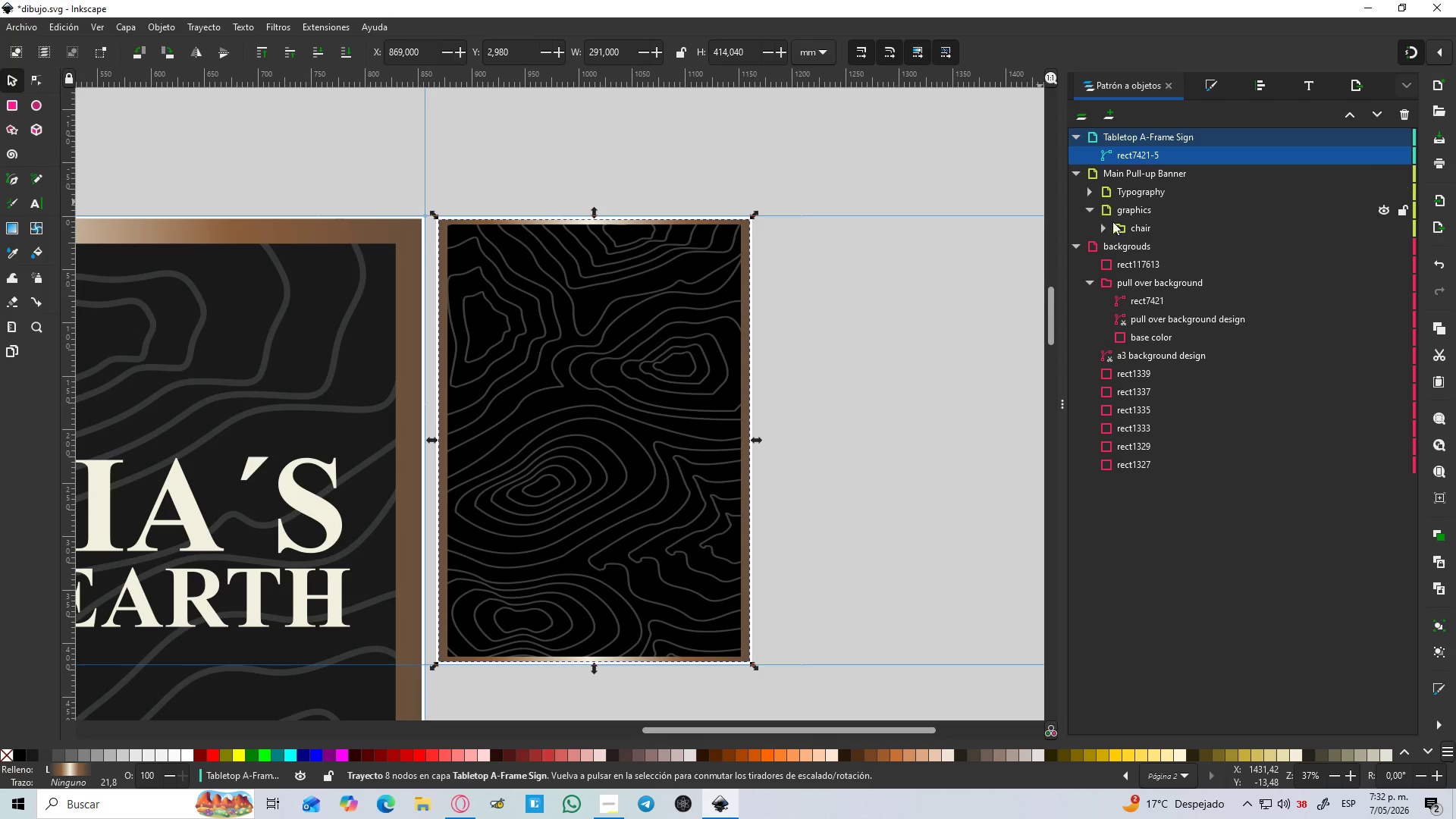 
left_click([673, 329])
 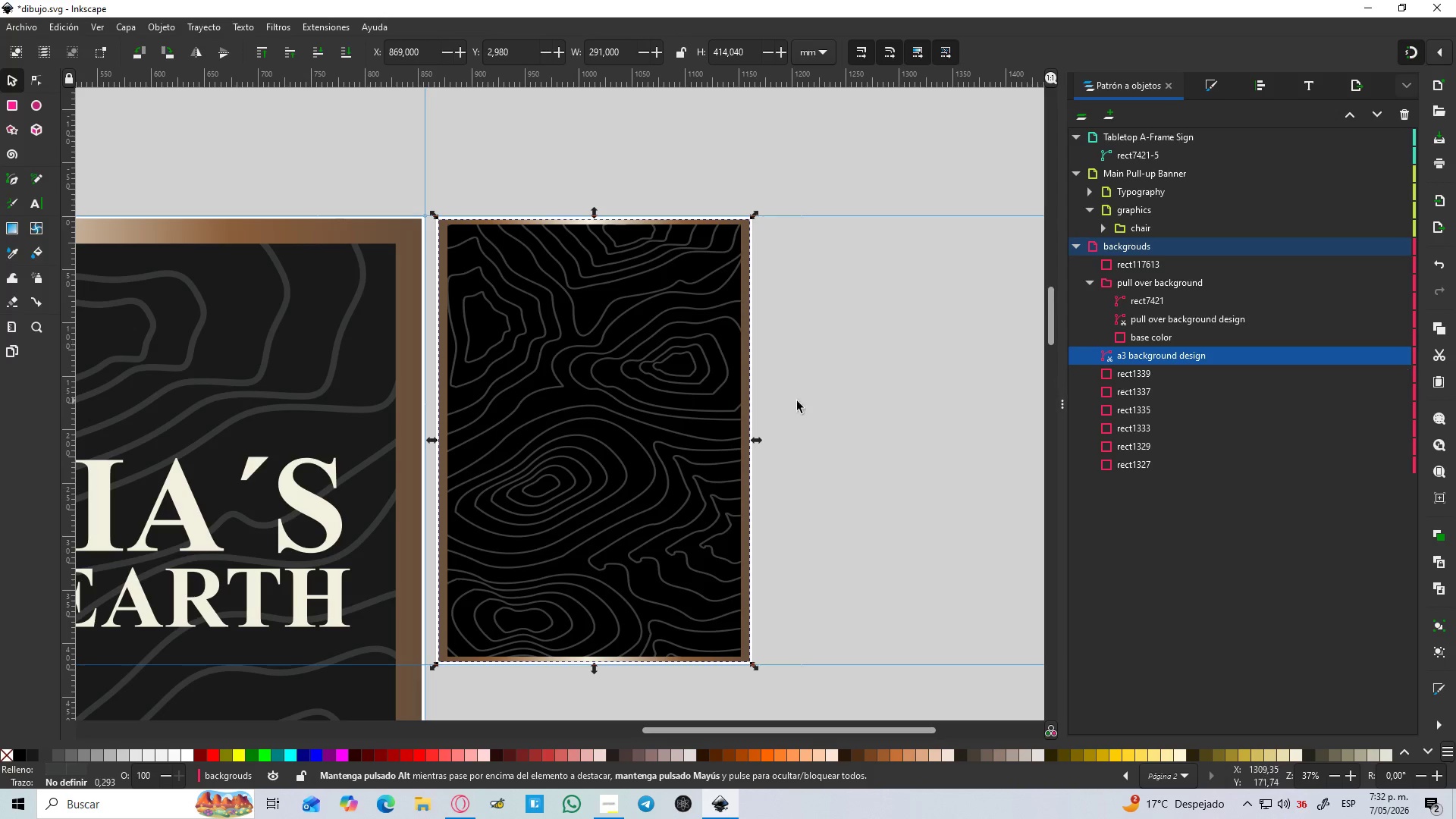 
left_click([736, 394])
 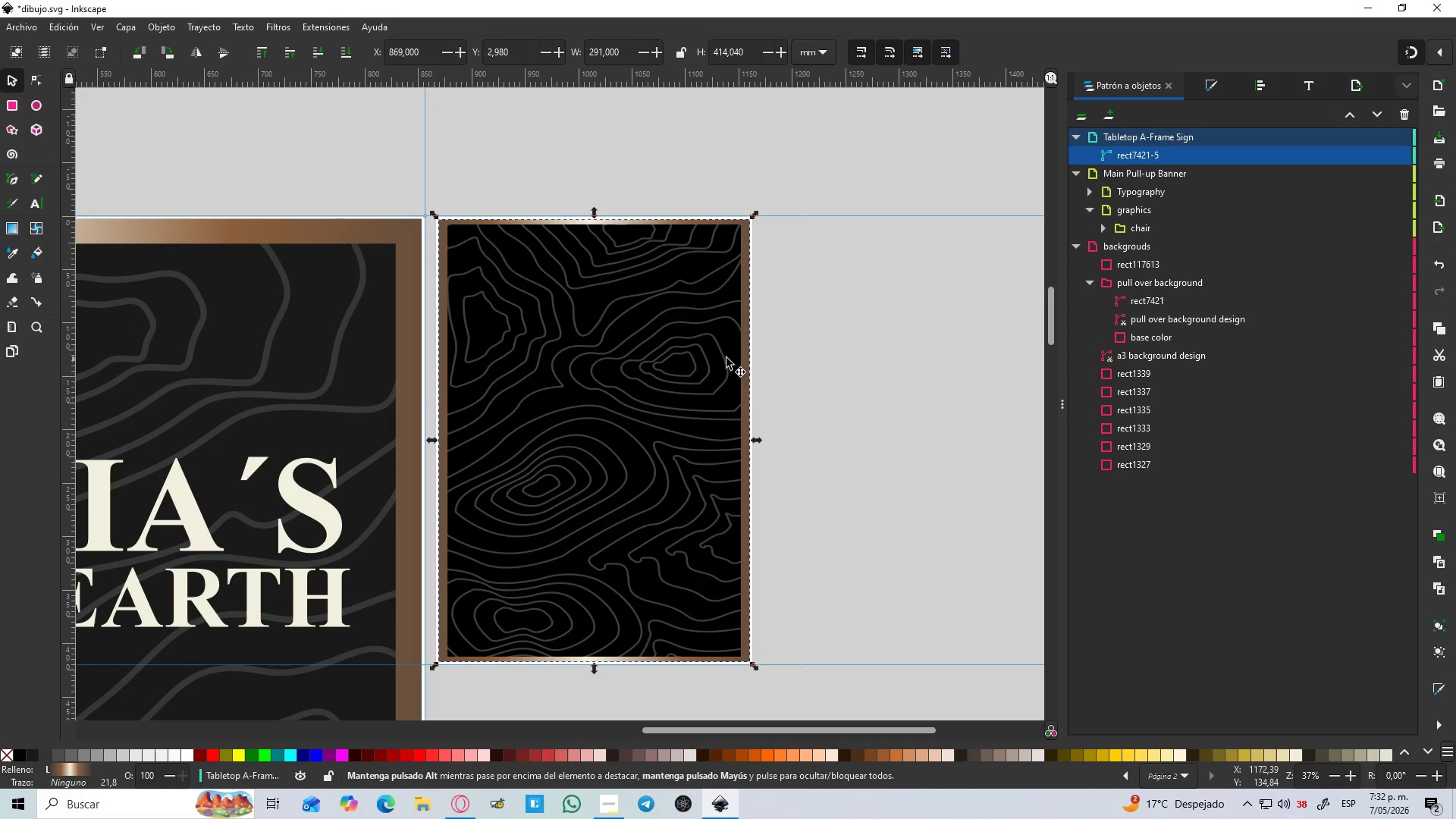 
left_click([730, 369])
 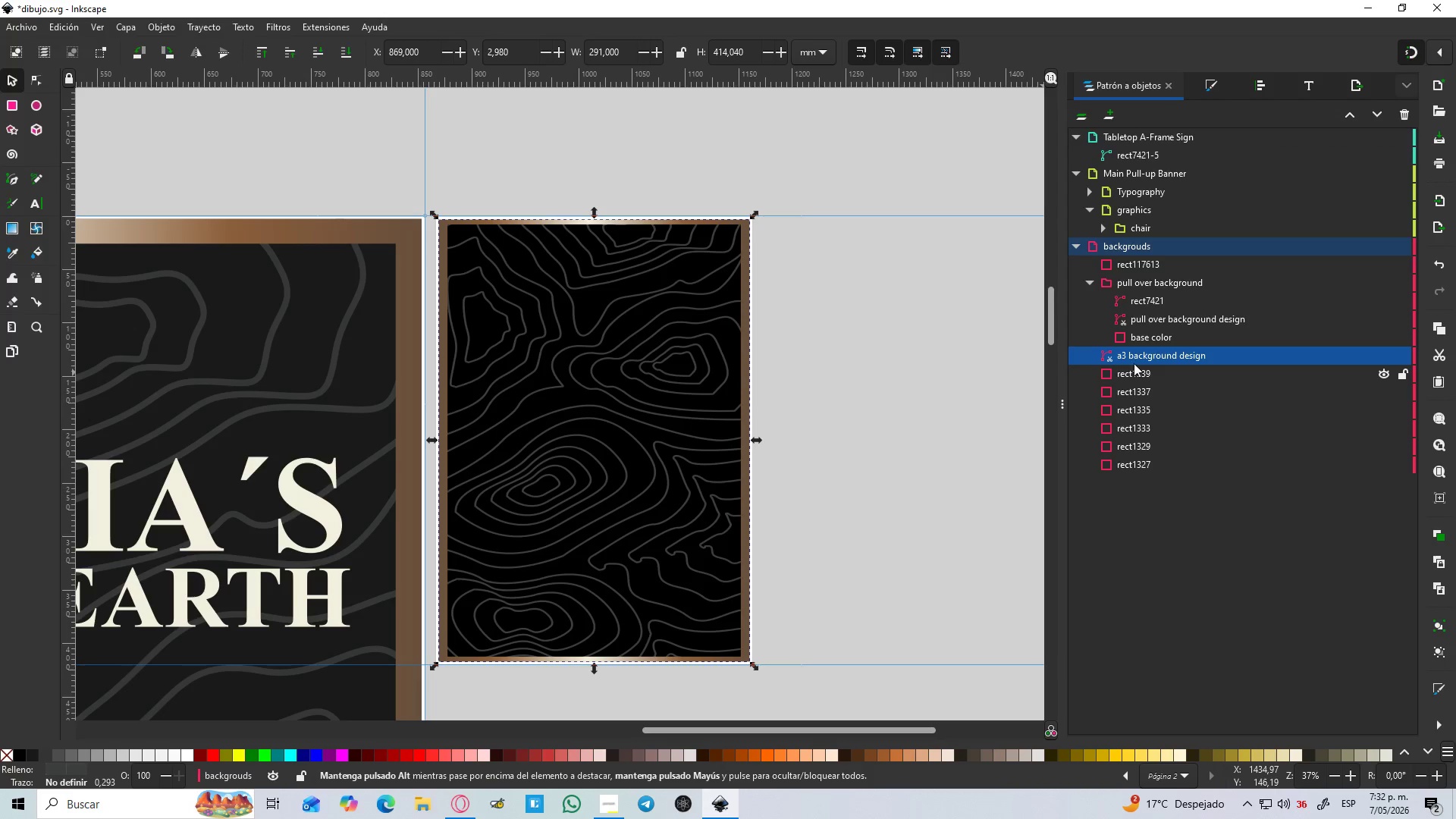 
left_click_drag(start_coordinate=[1134, 362], to_coordinate=[1181, 147])
 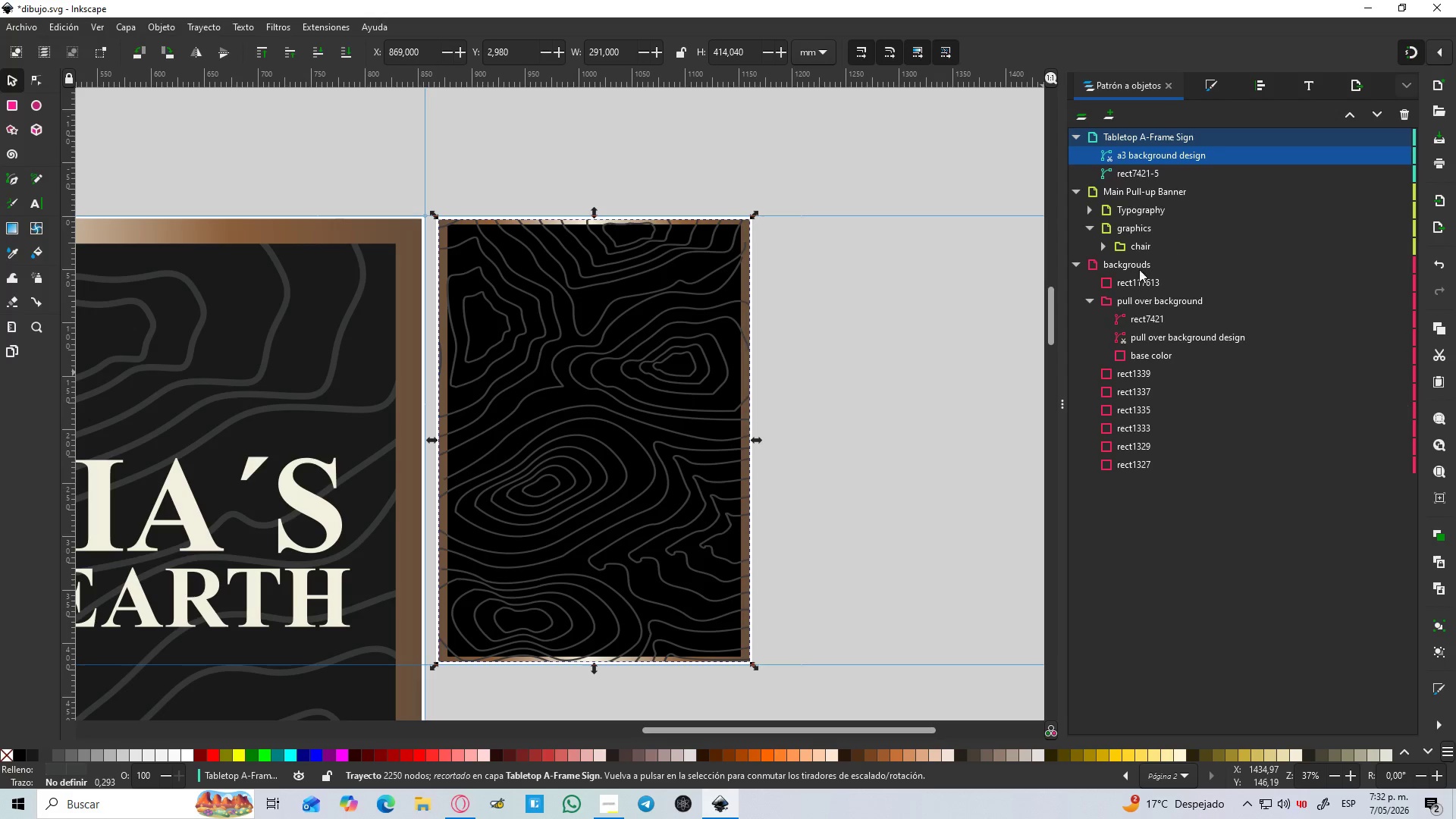 
left_click_drag(start_coordinate=[1151, 152], to_coordinate=[1175, 180])
 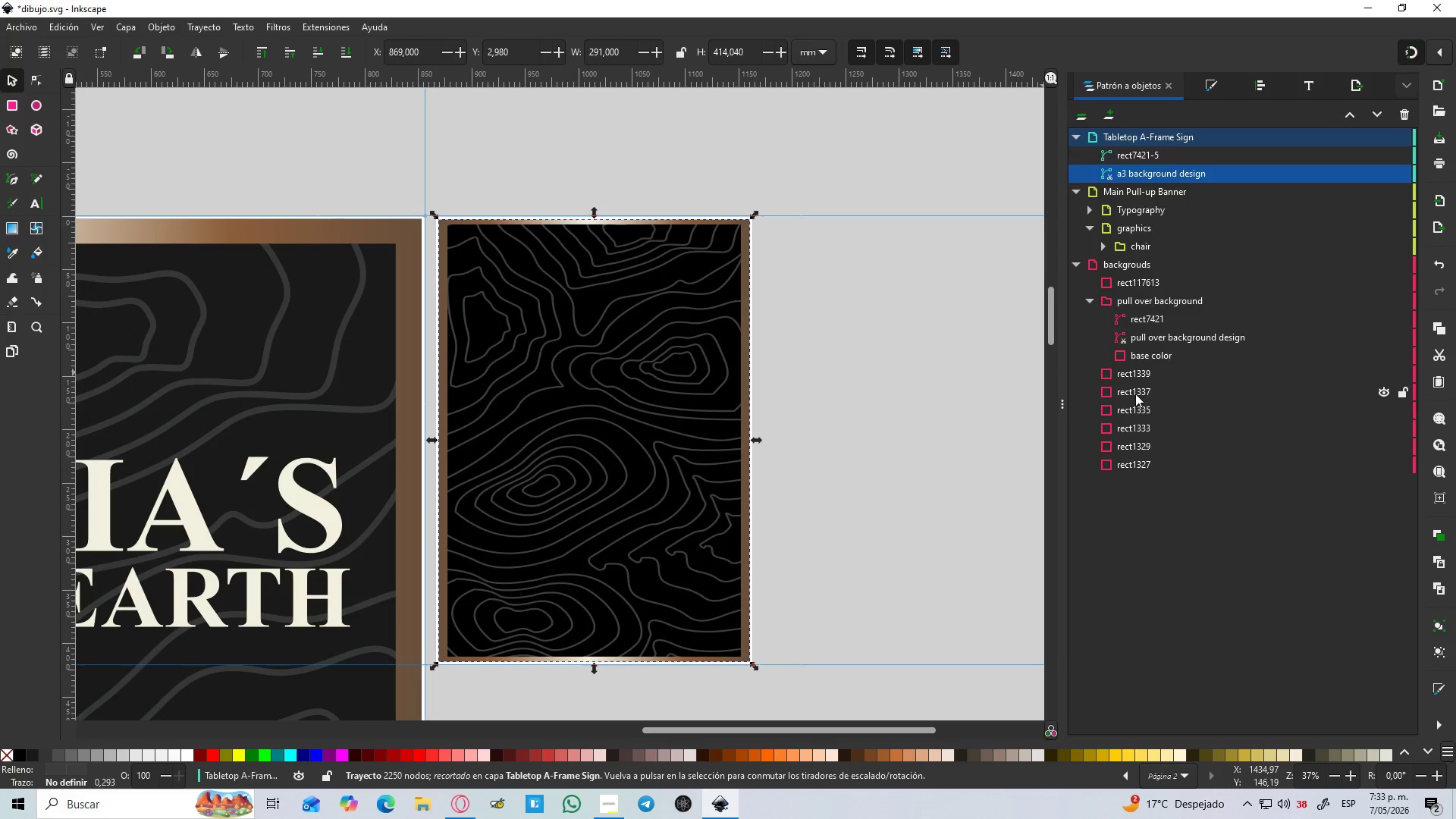 
left_click([1134, 375])
 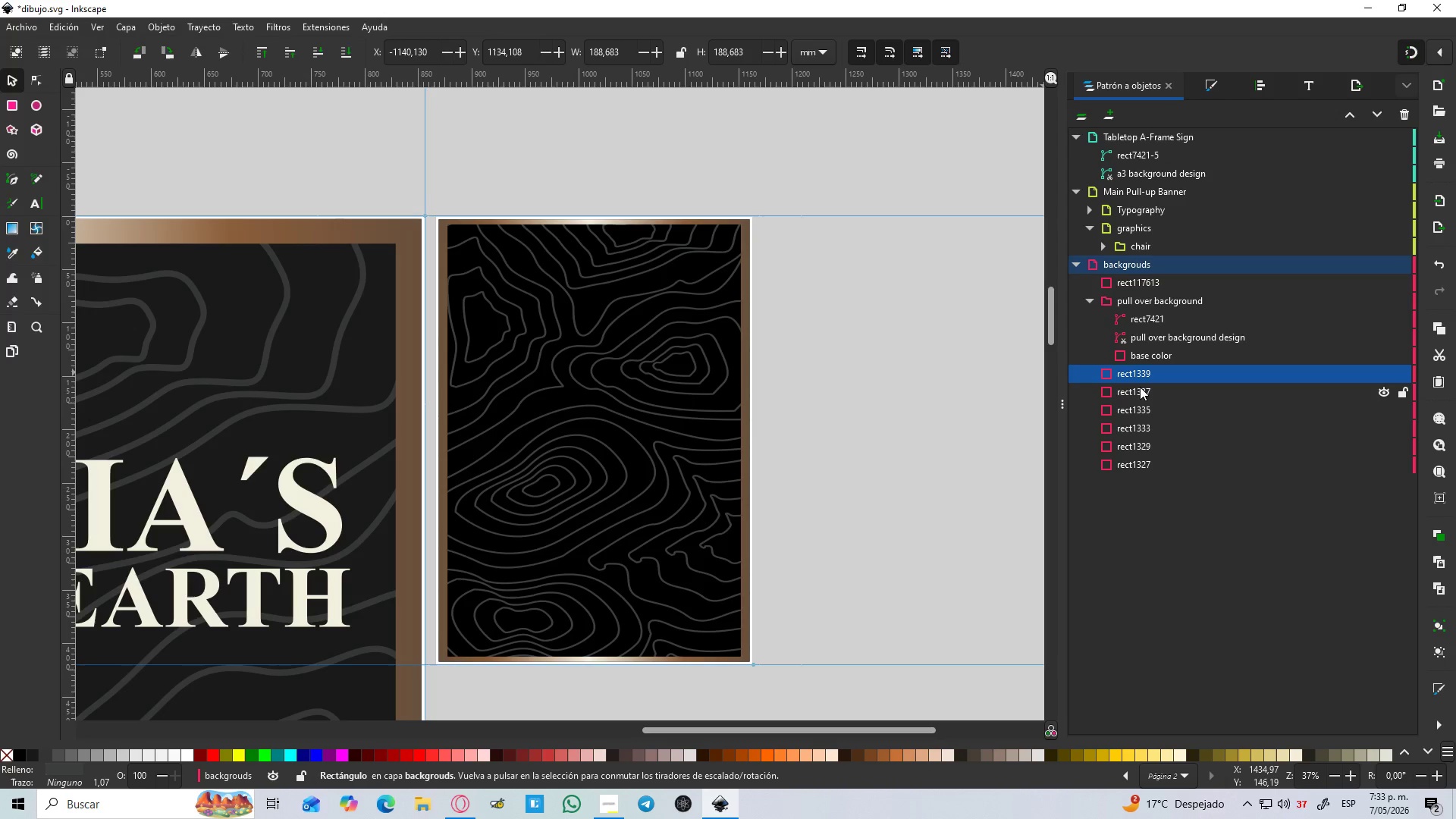 
left_click([1142, 397])
 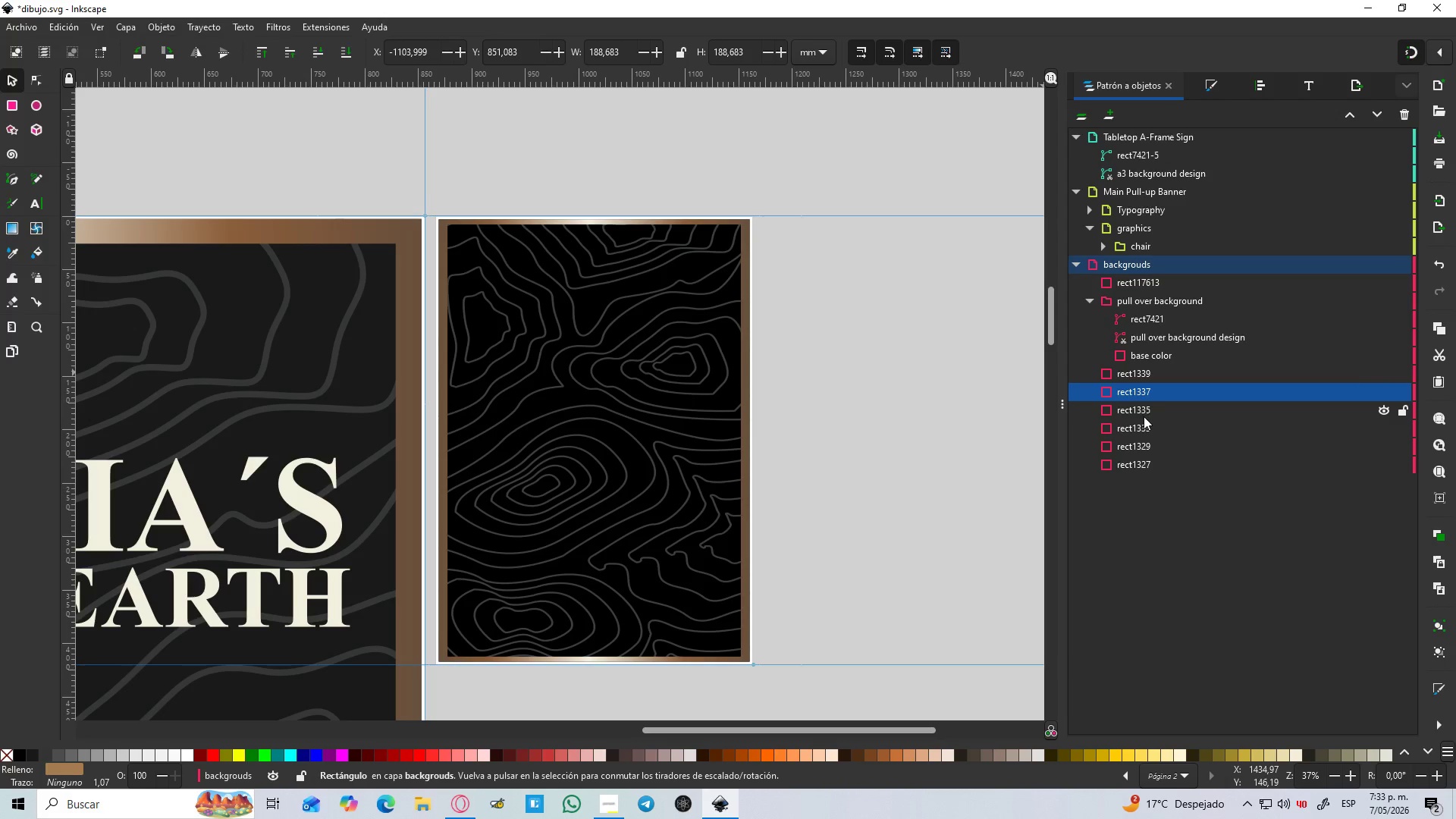 
left_click([1144, 416])
 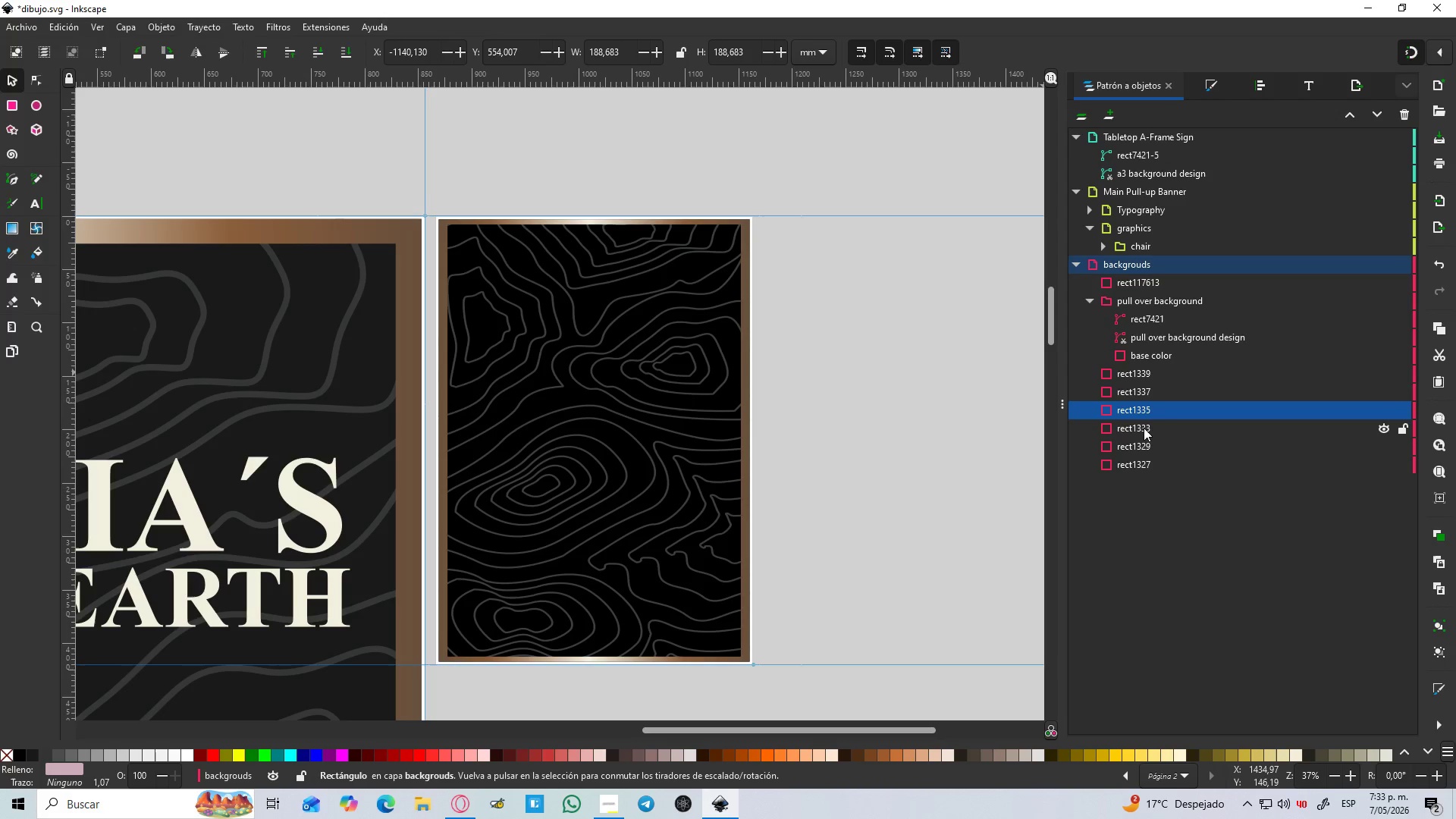 
left_click([1144, 430])
 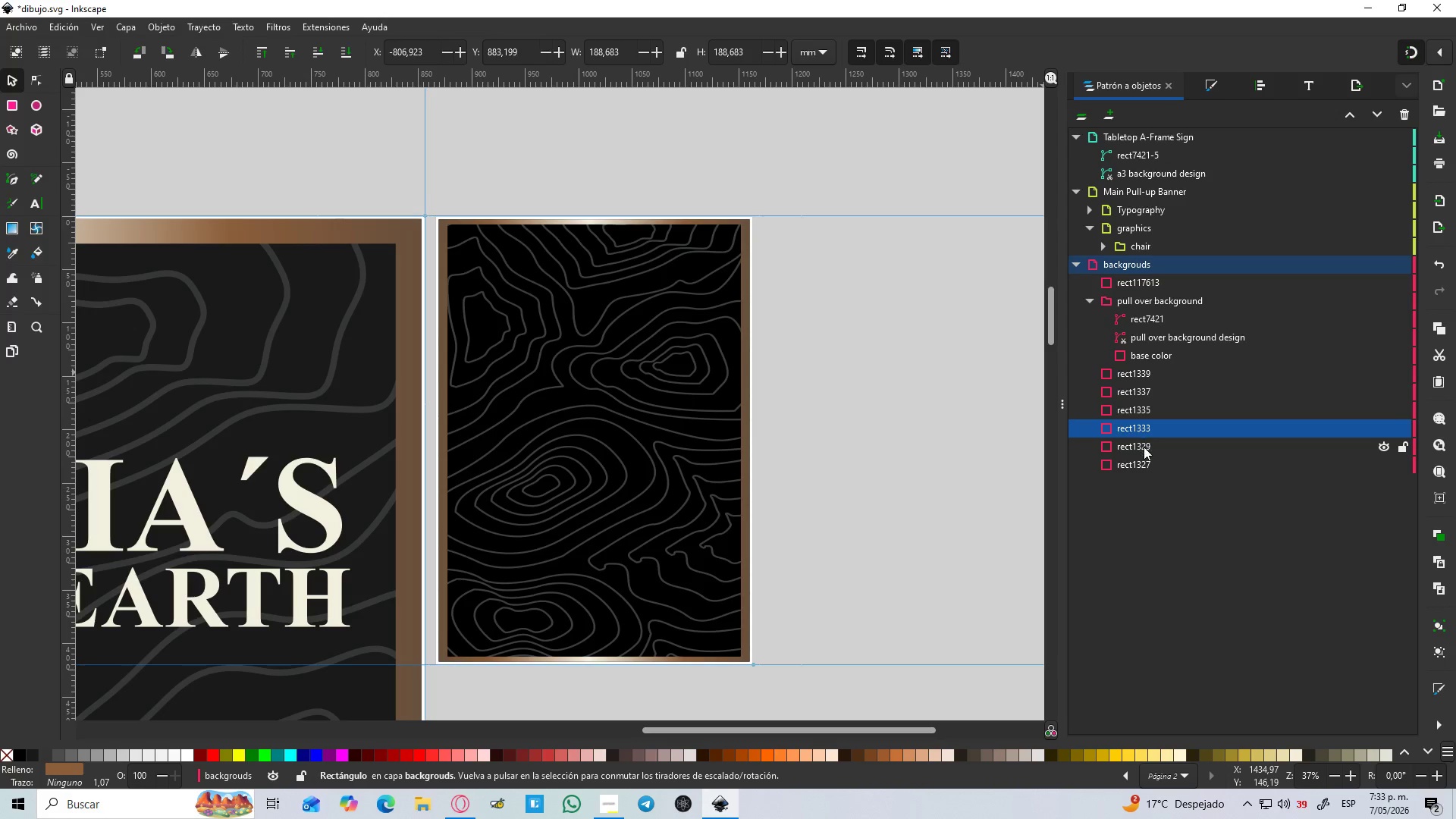 
left_click([1144, 447])
 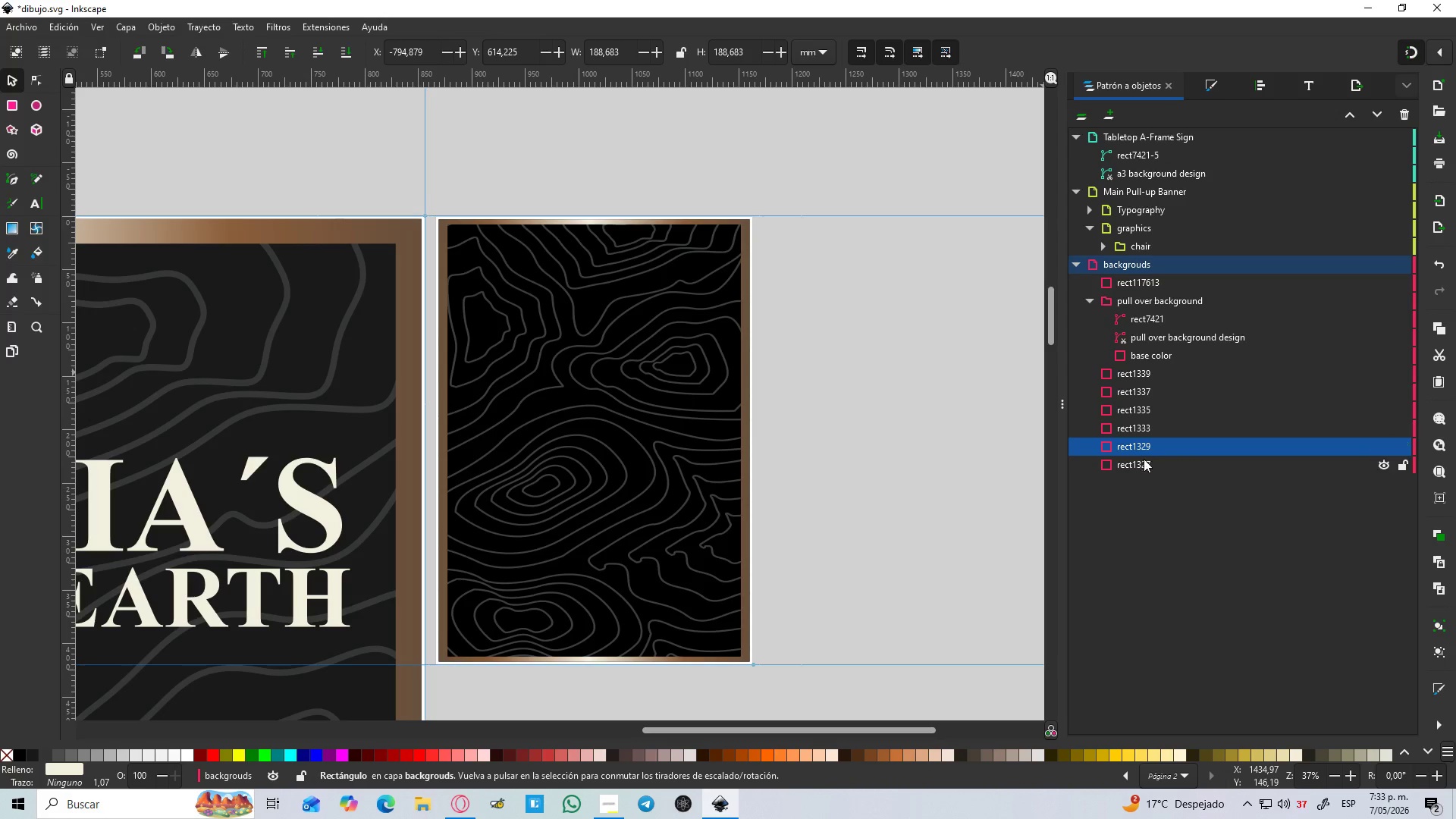 
left_click([1144, 464])
 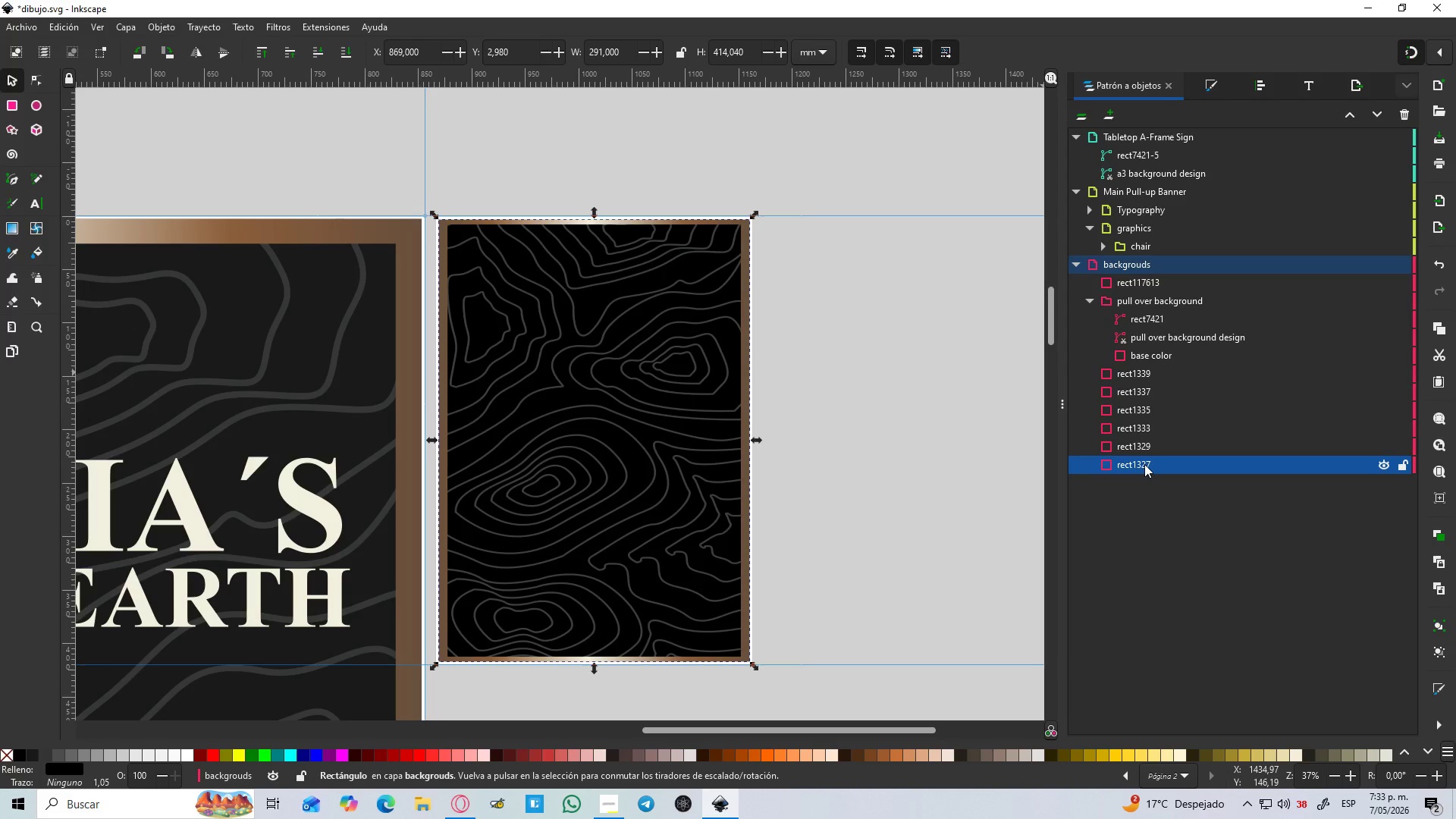 
left_click_drag(start_coordinate=[1144, 464], to_coordinate=[1169, 182])
 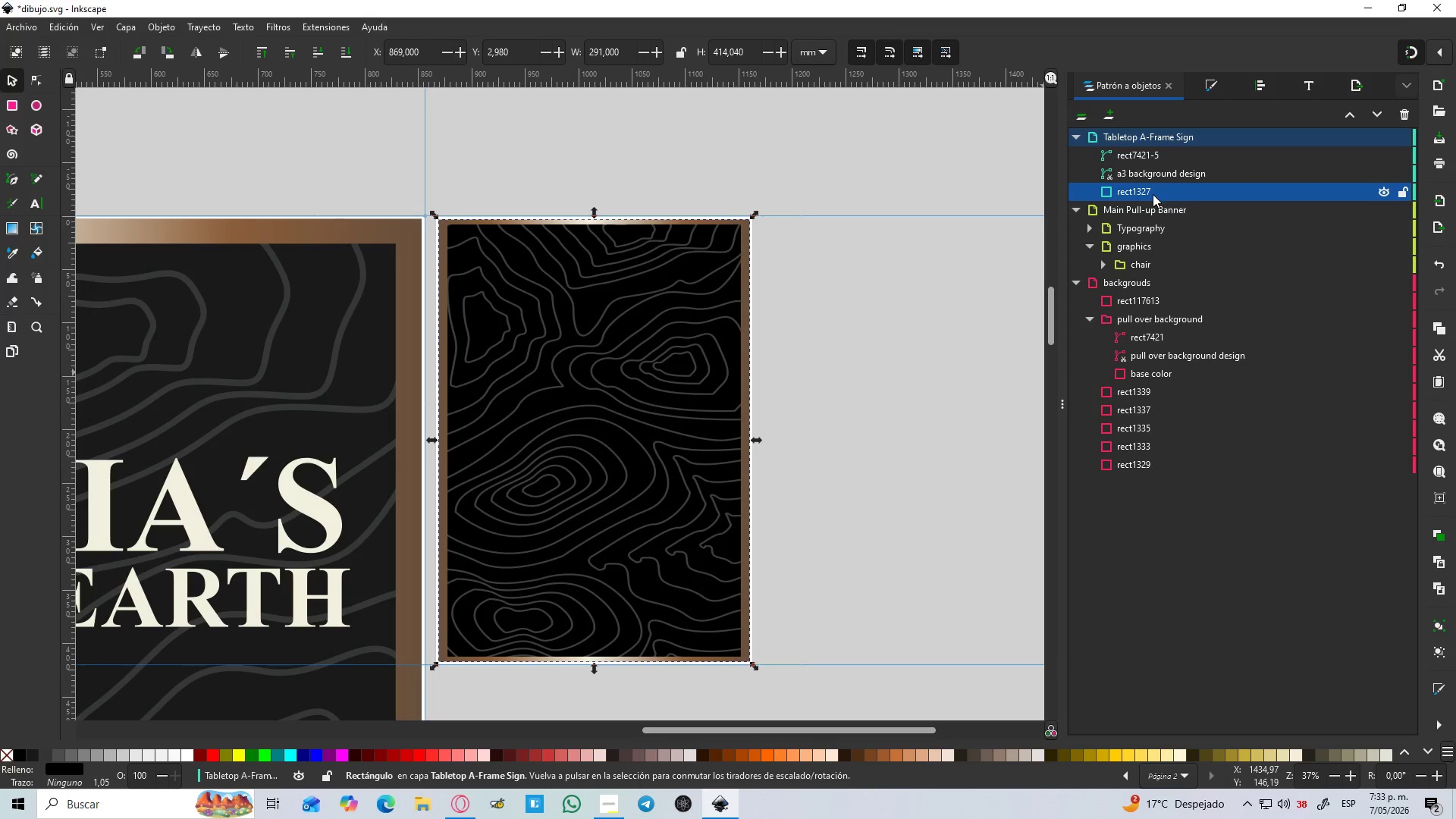 
double_click([1153, 194])
 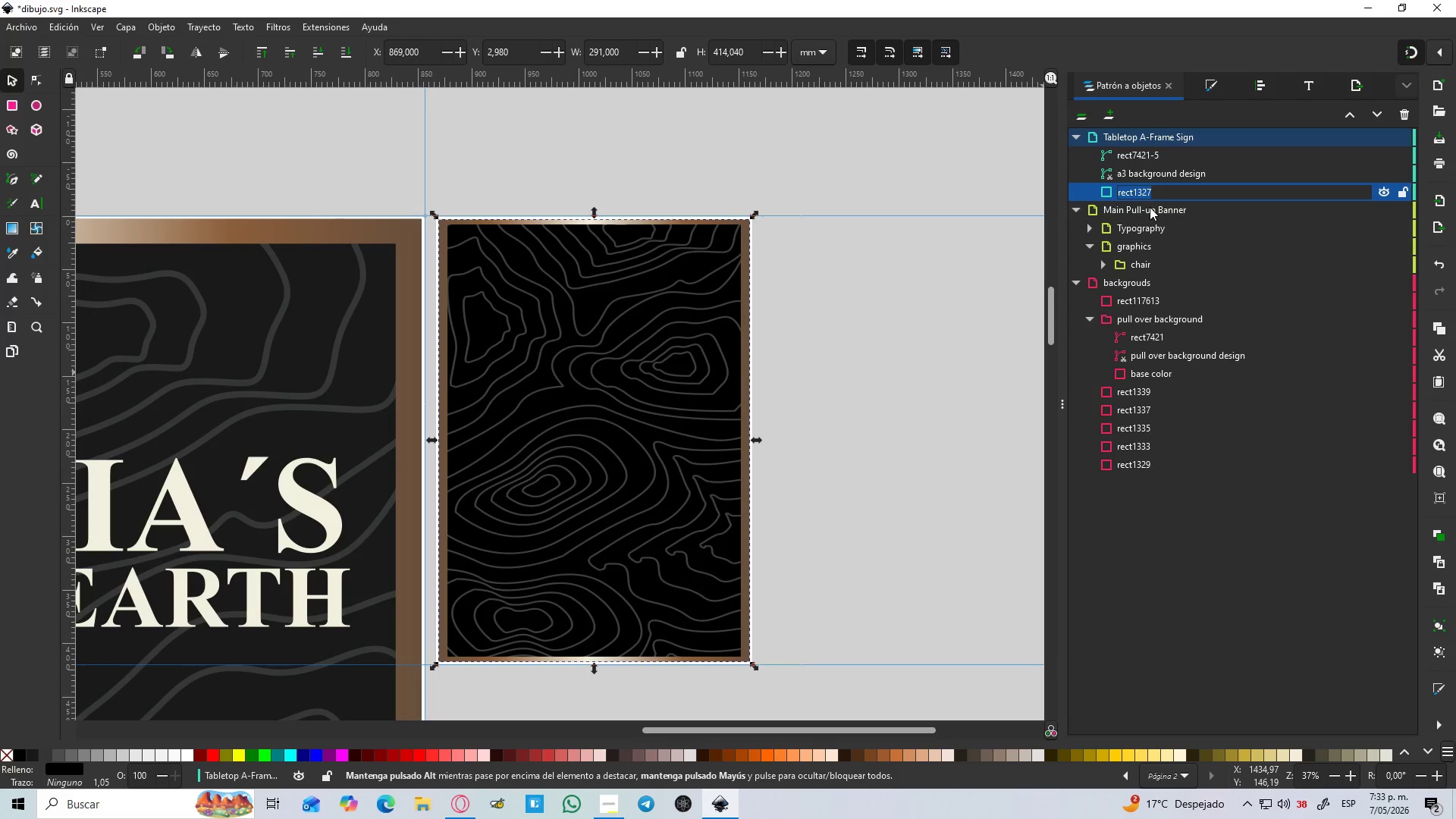 
type(BASE COLOR)
 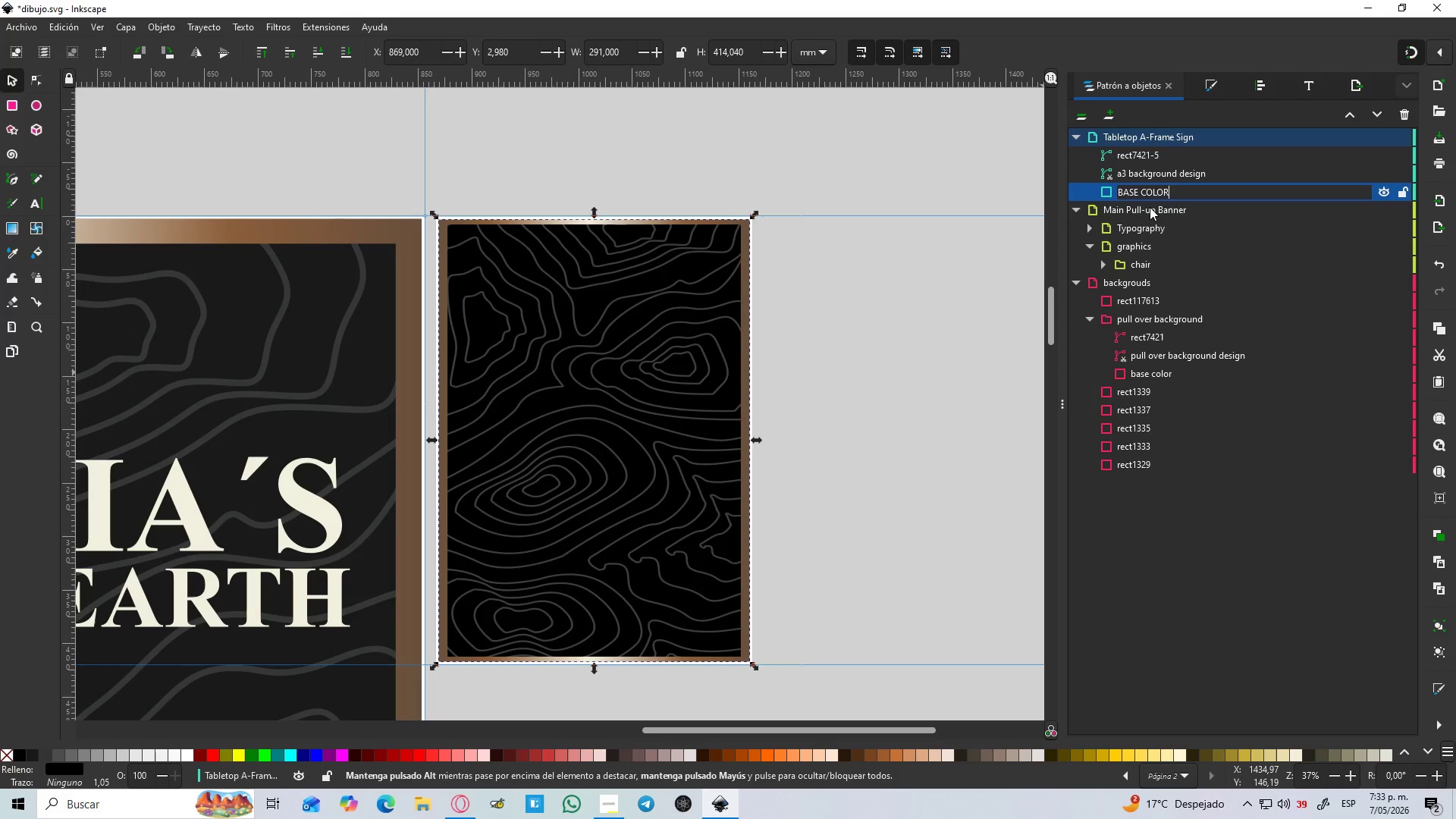 
key(Enter)
 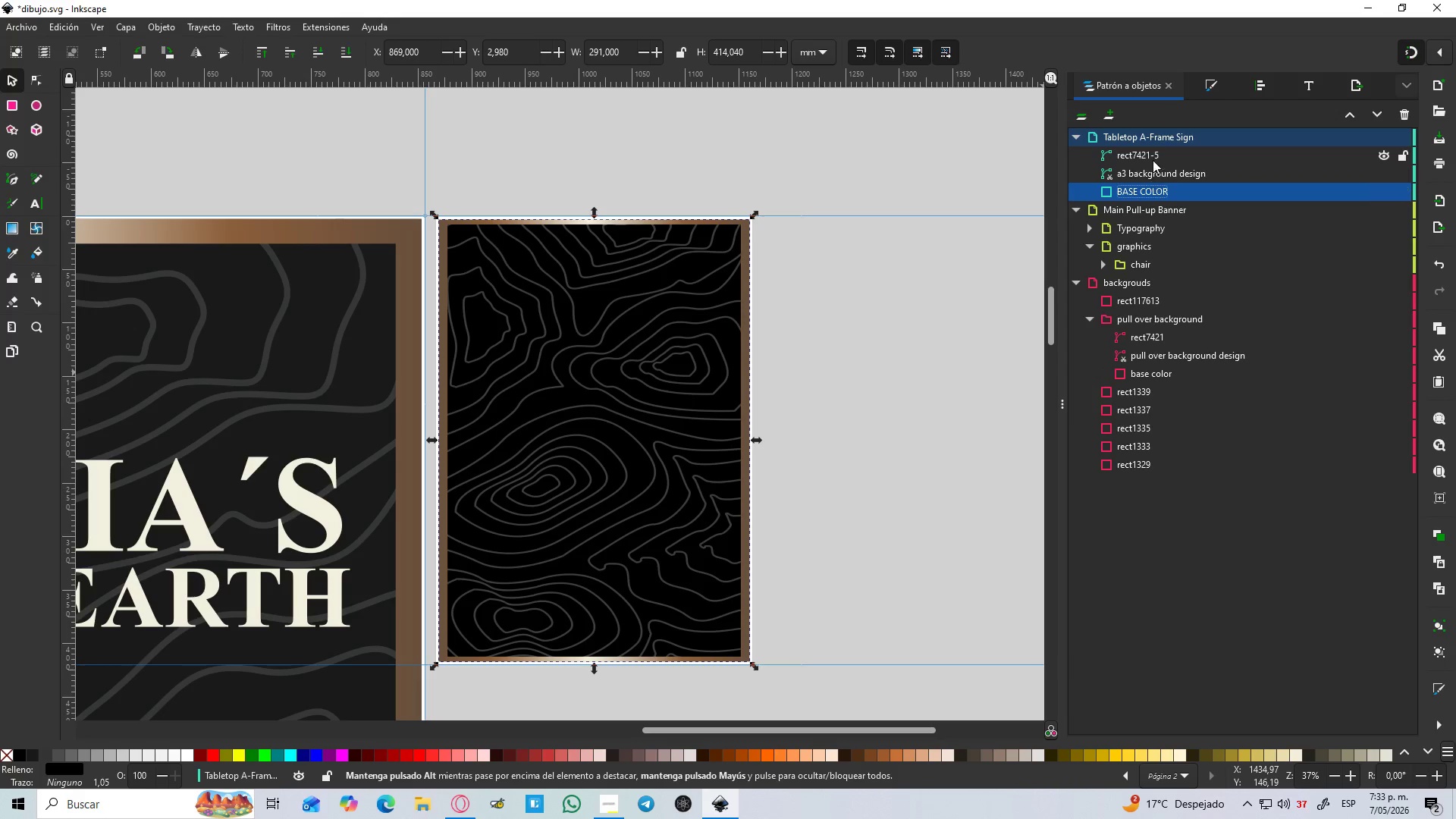 
left_click([1153, 160])
 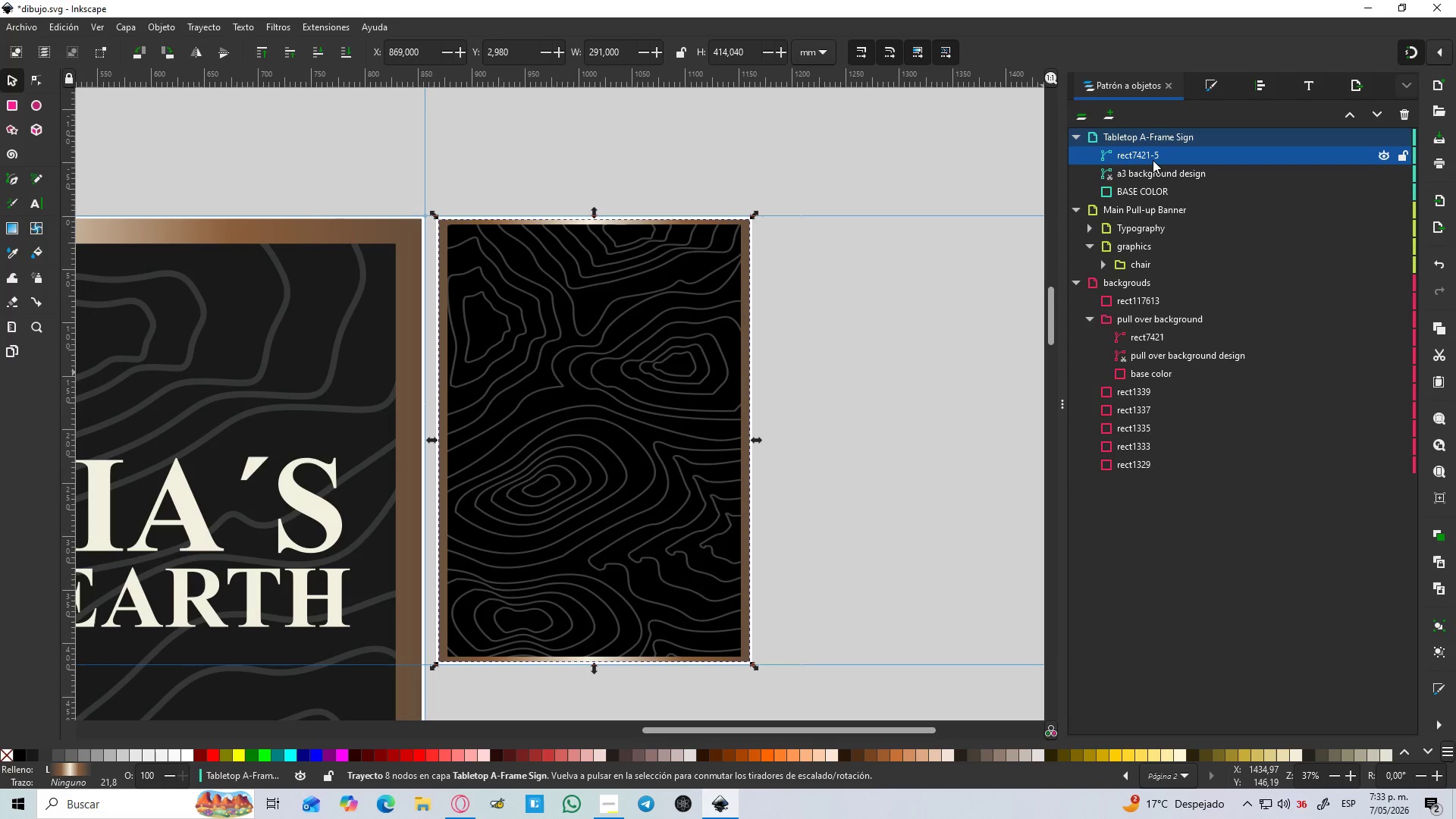 
left_click([818, 318])
 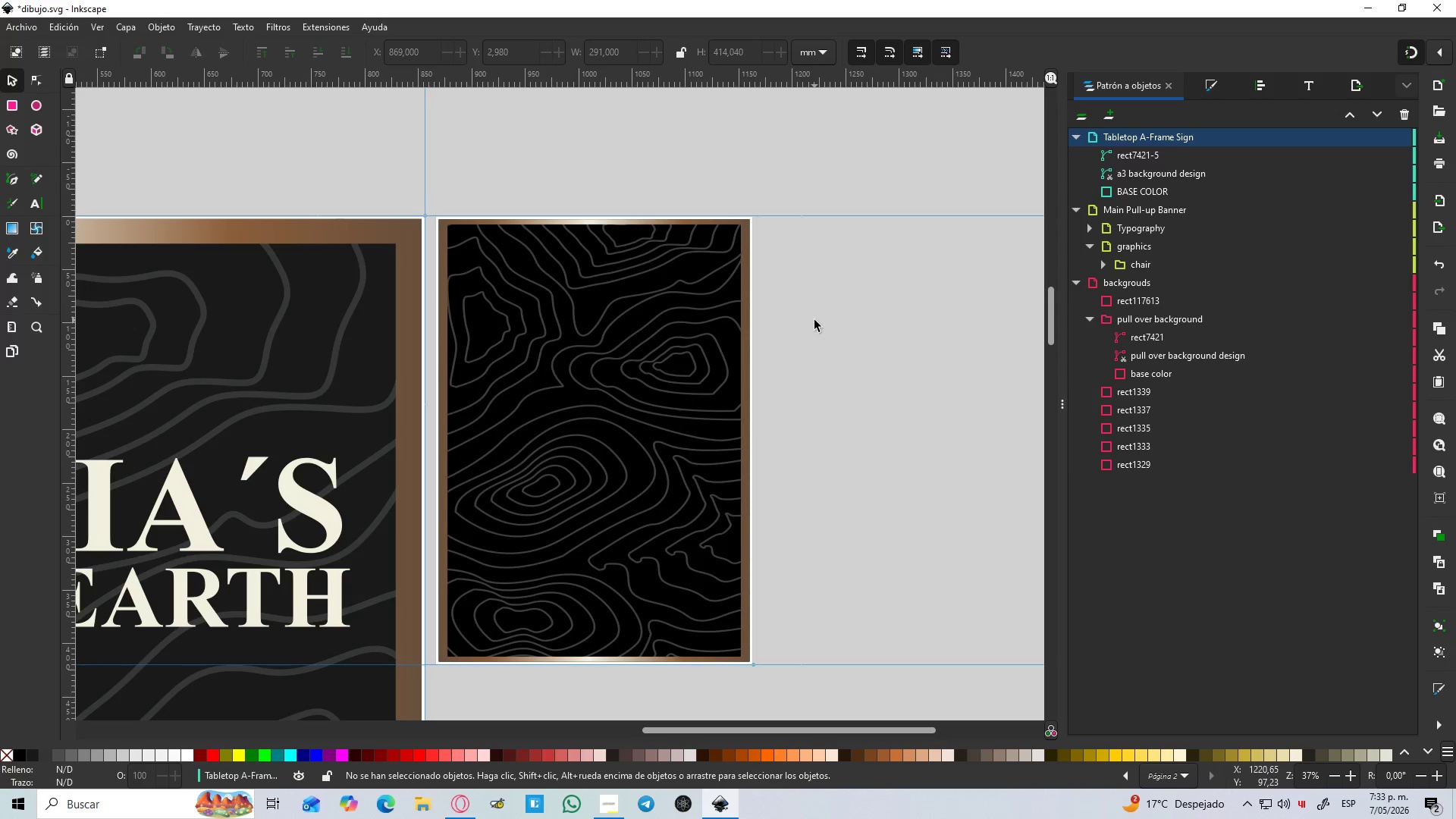 
hold_key(key=ControlLeft, duration=1.42)
scroll: coordinate [814, 320], scroll_direction: down, amount: 3.0
 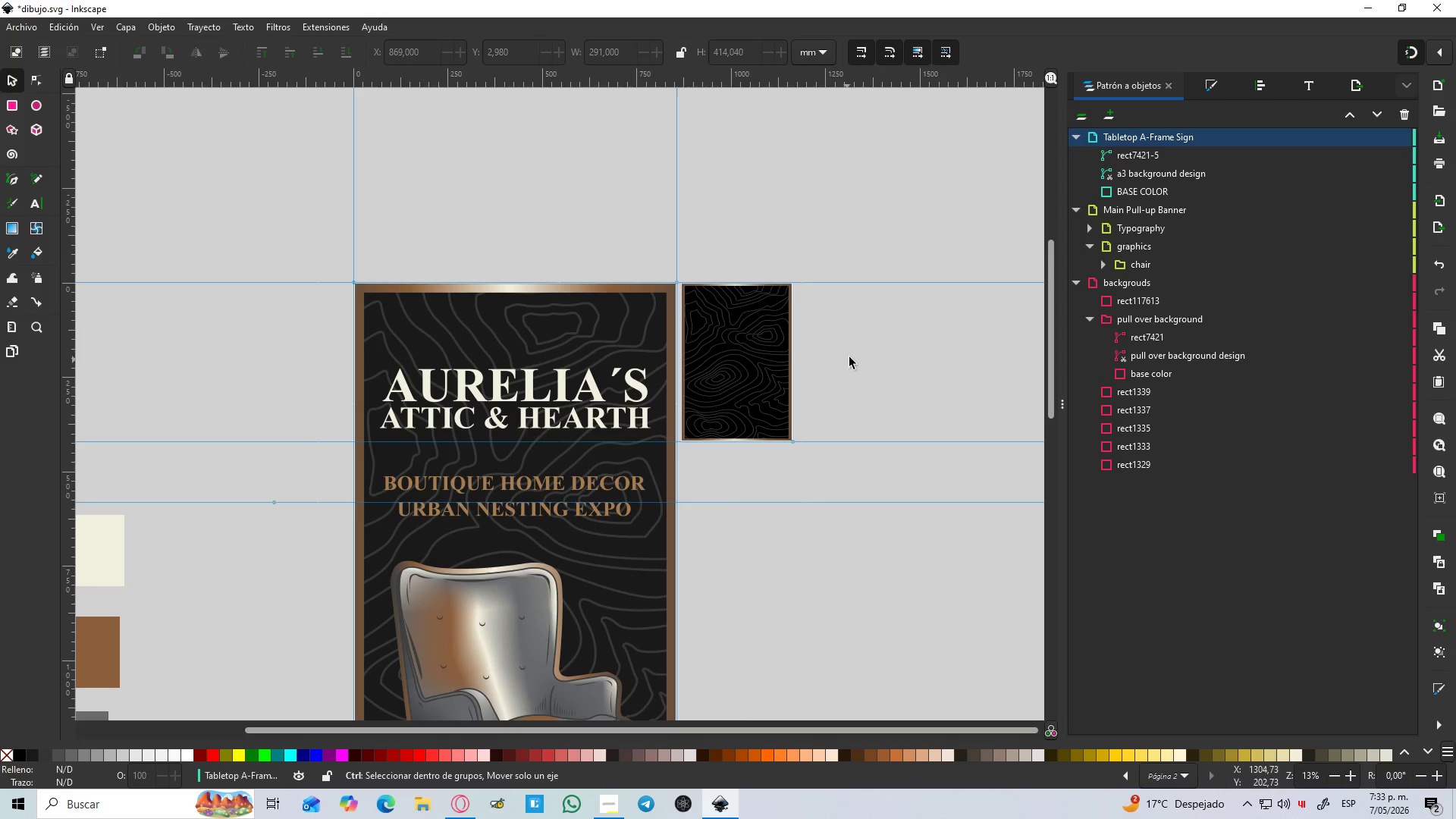 
scroll: coordinate [849, 357], scroll_direction: up, amount: 3.0
 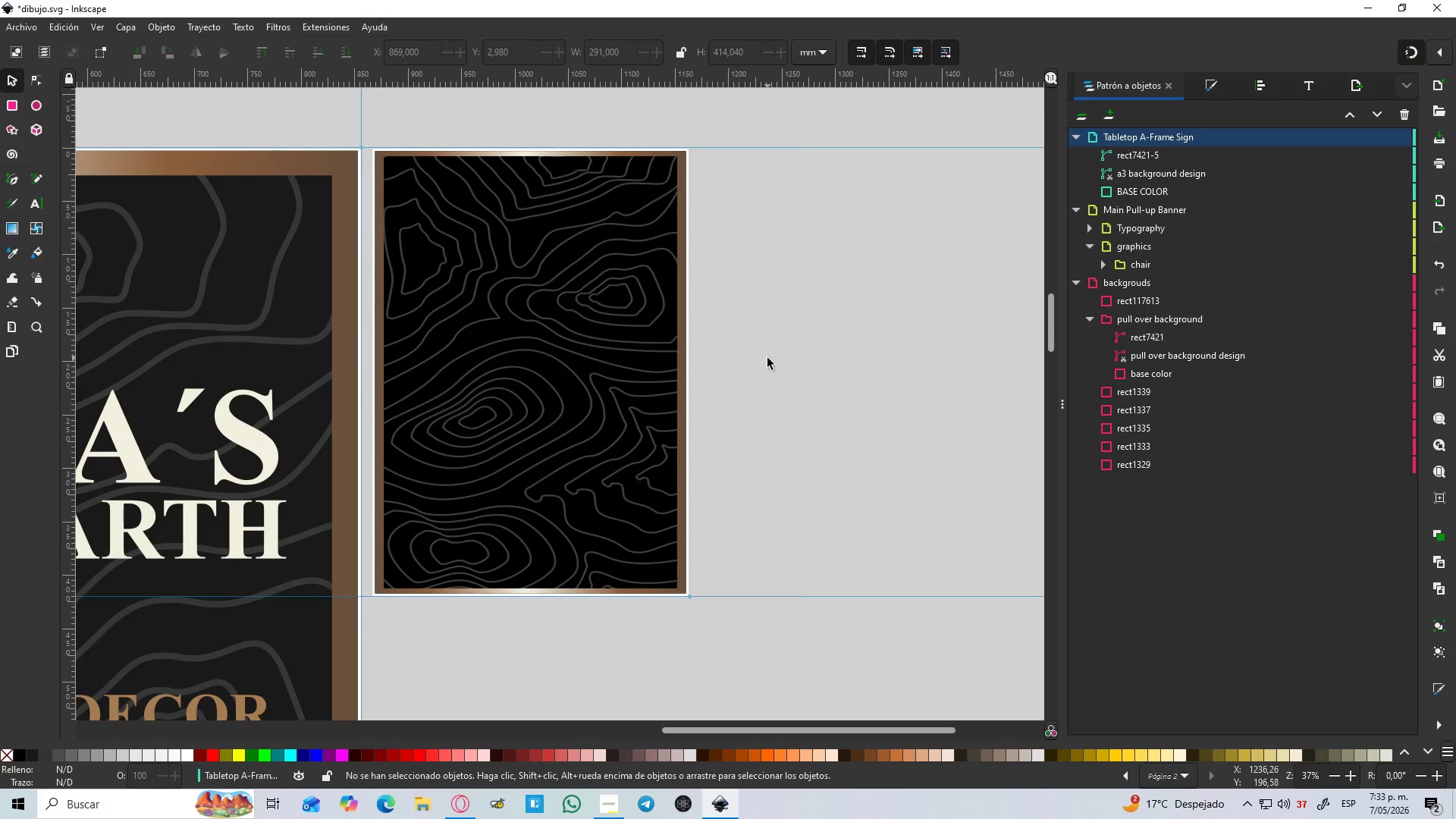 
key(Control+S)
 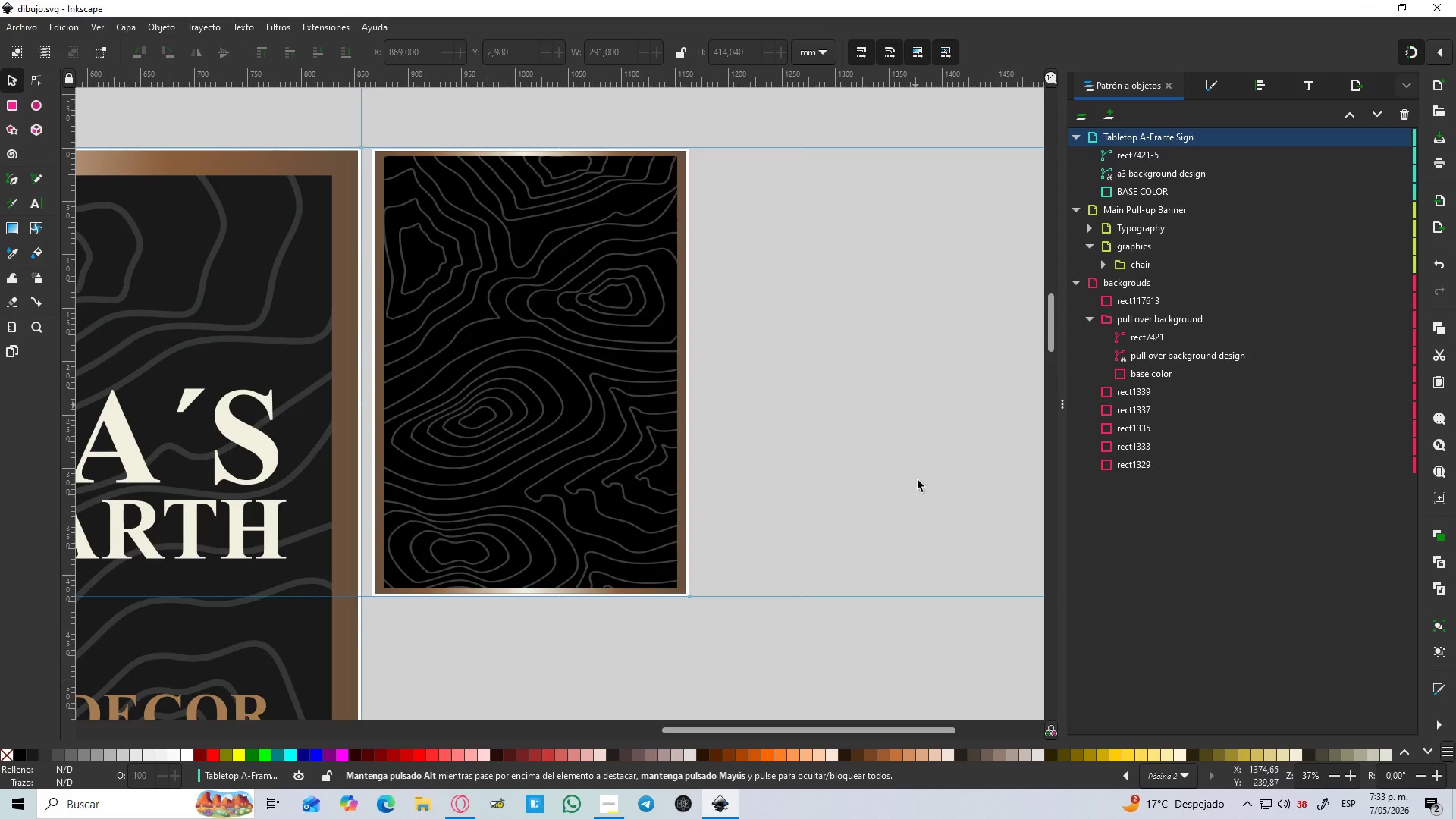 
left_click([624, 818])